 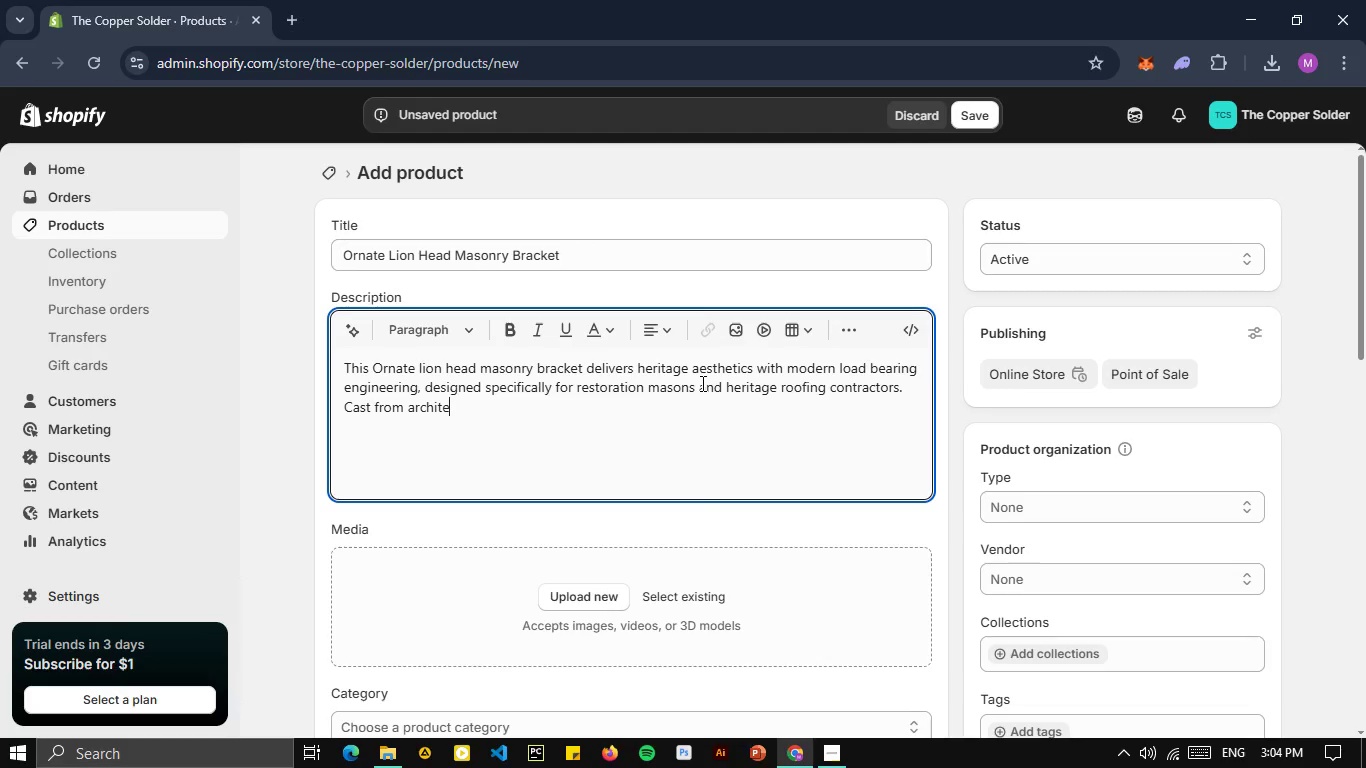 
type(tcural copper in a true 12 gauge t)
key(Backspace)
type(thickness )
key(Backspace)
type(, this bracket supports deco)
key(Backspace)
type(rative and structural )
 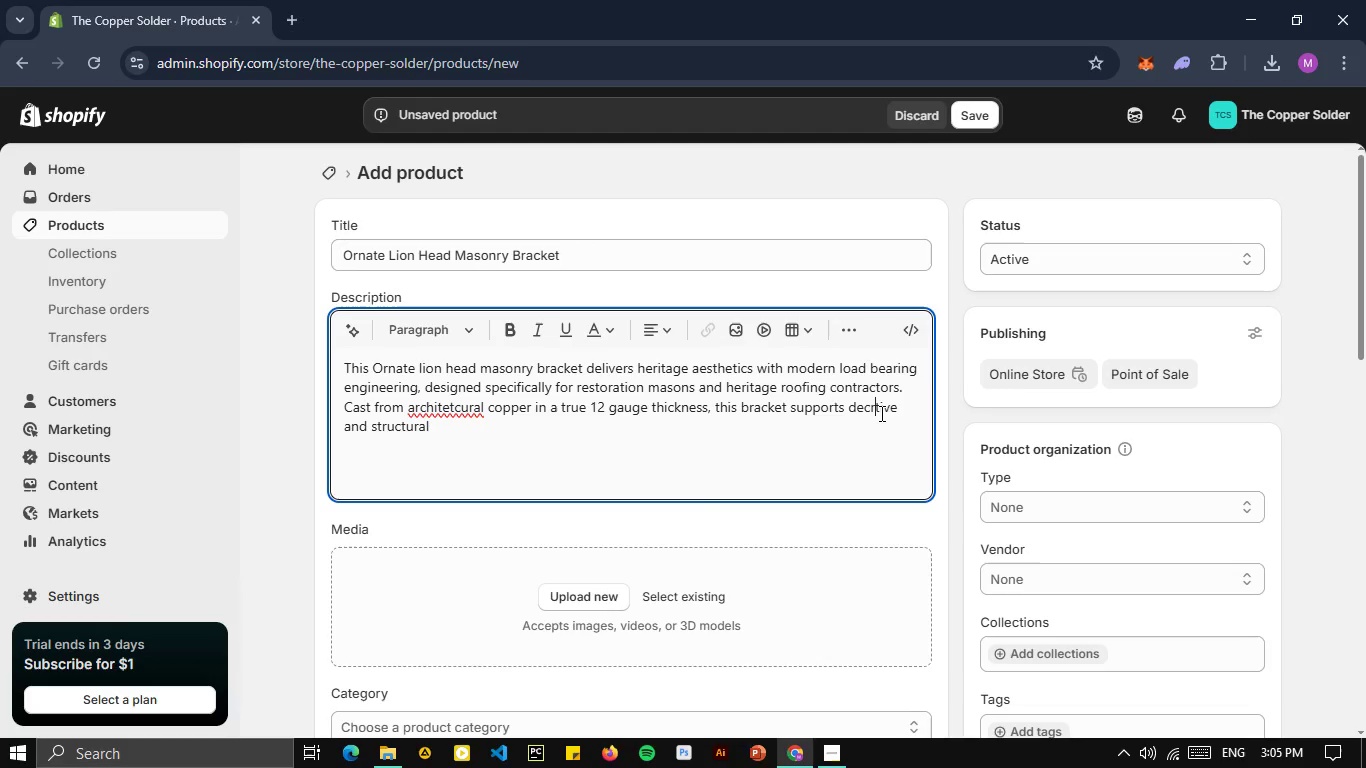 
left_click([880, 413])
 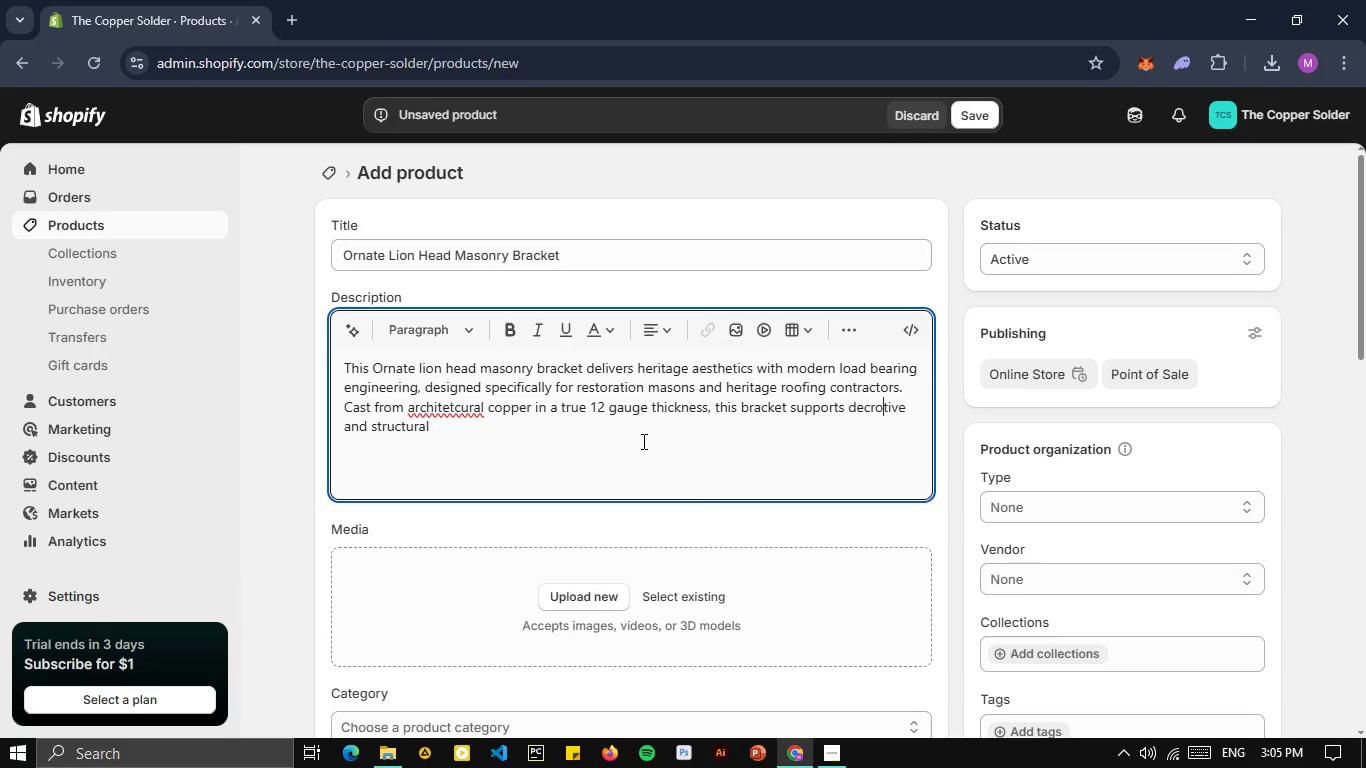 
key(Backspace)
 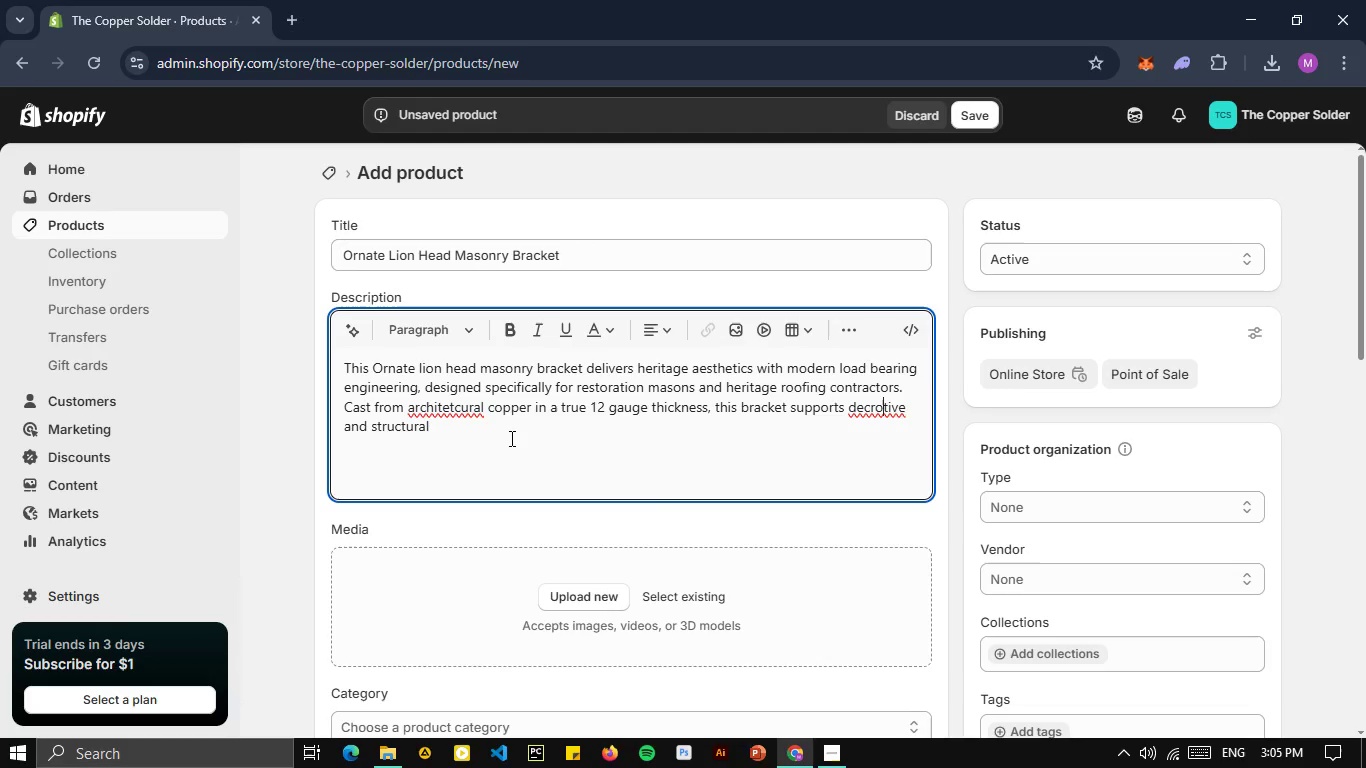 
key(O)
 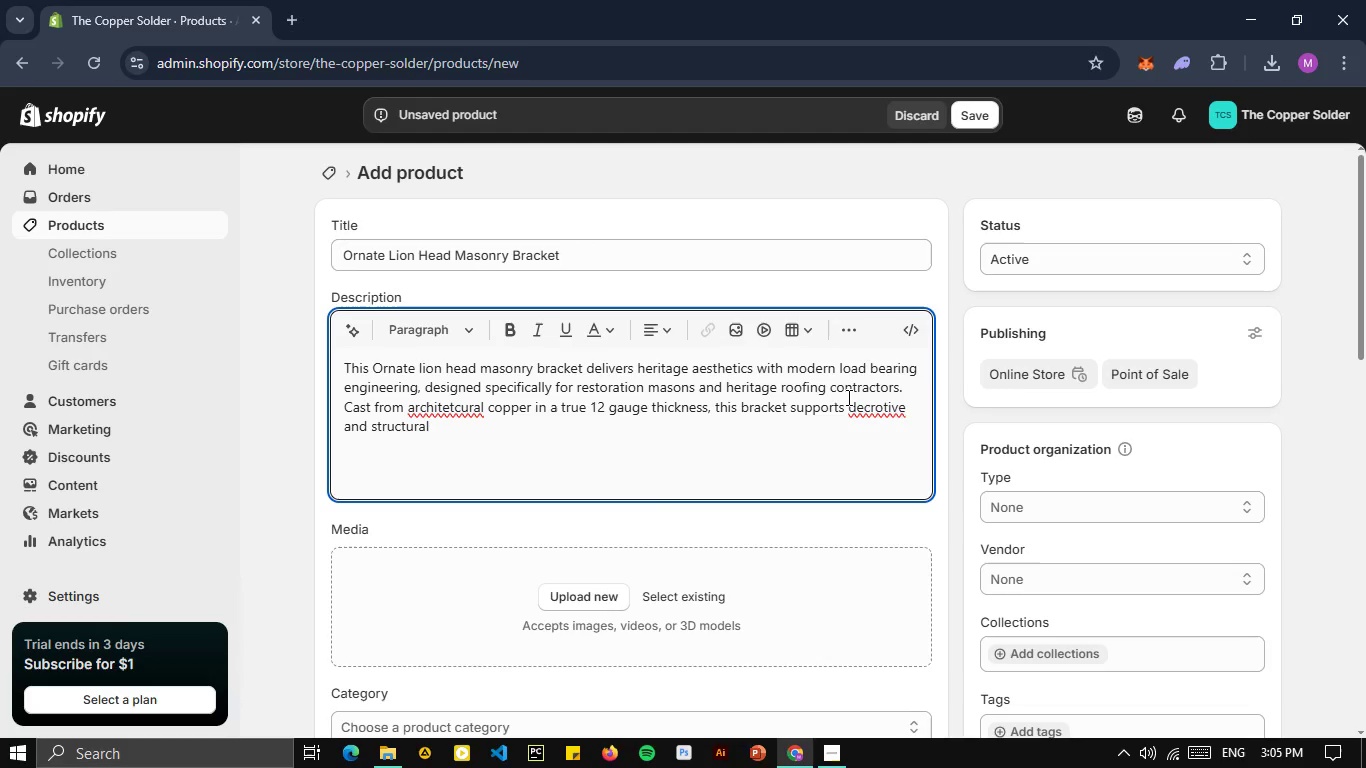 
wait(8.33)
 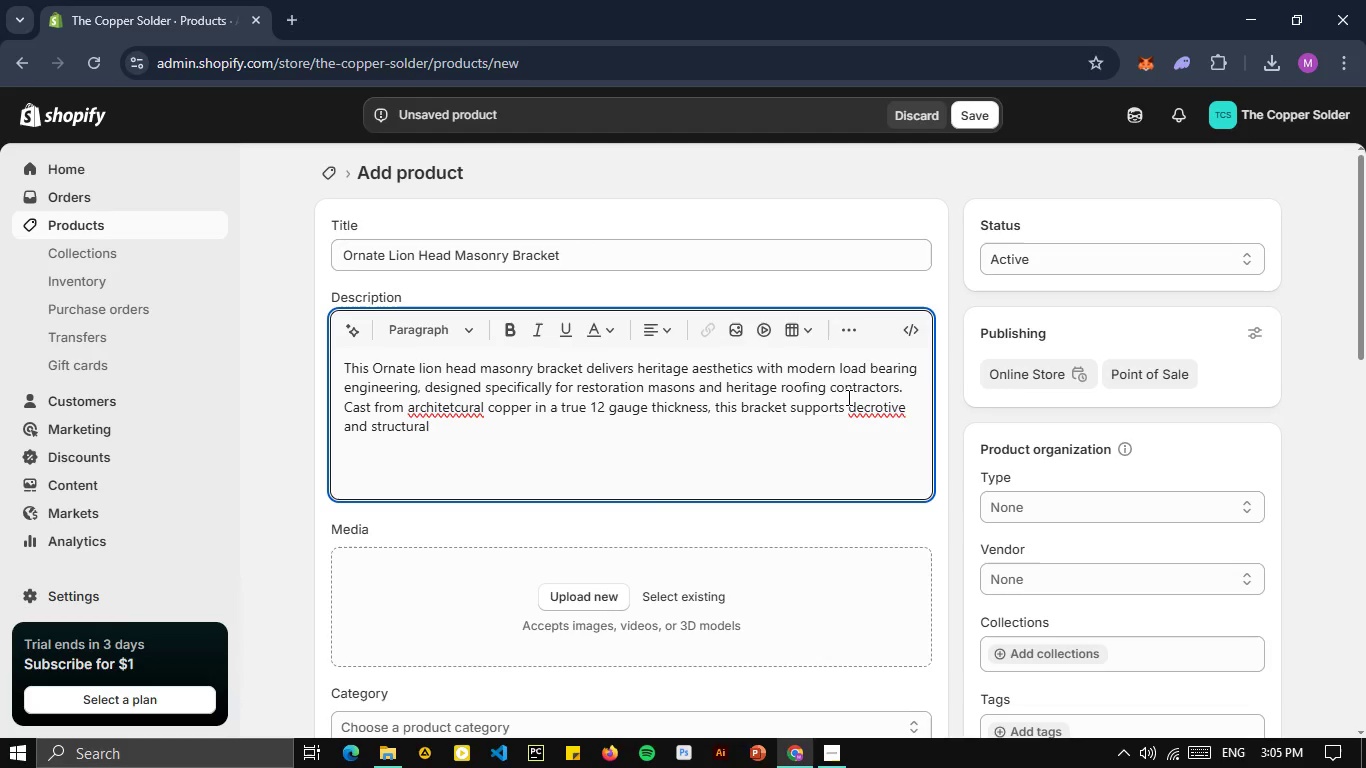 
key(ArrowRight)
 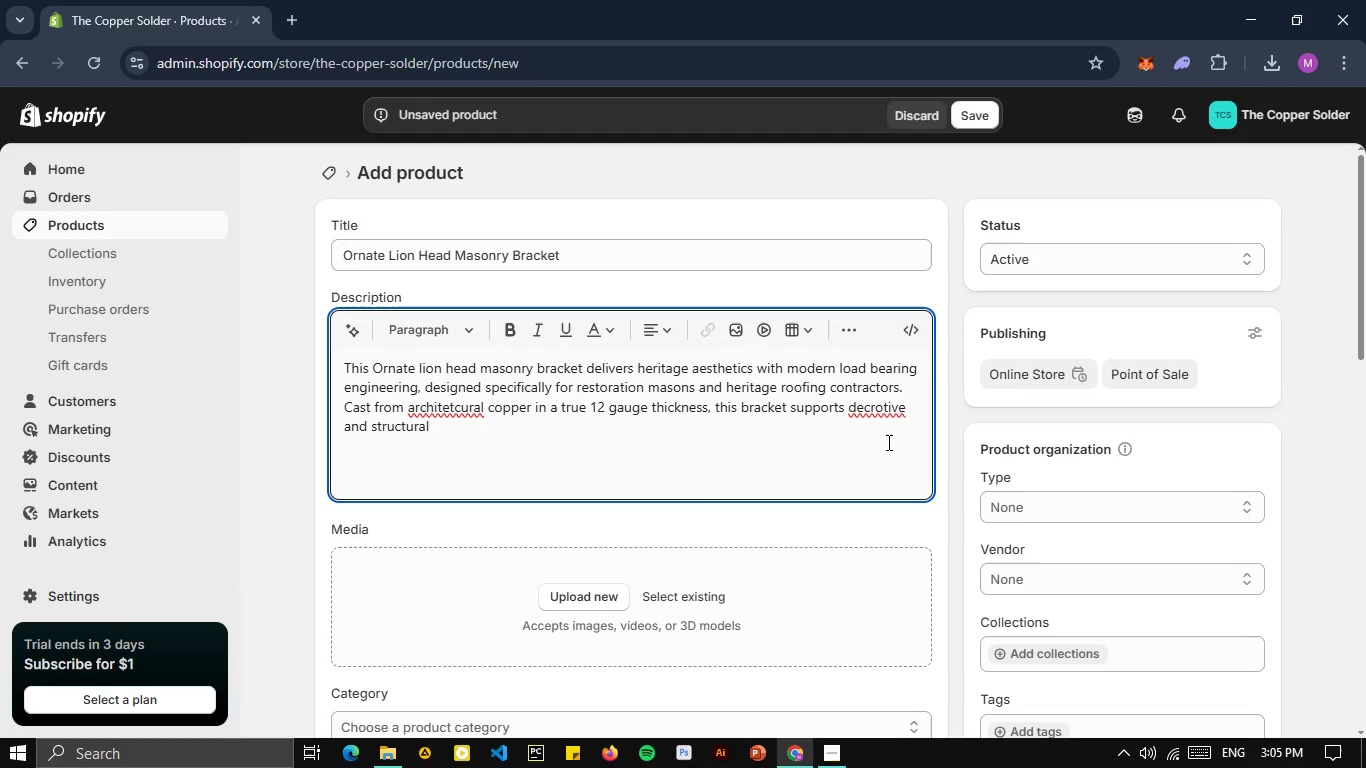 
key(ArrowLeft)
 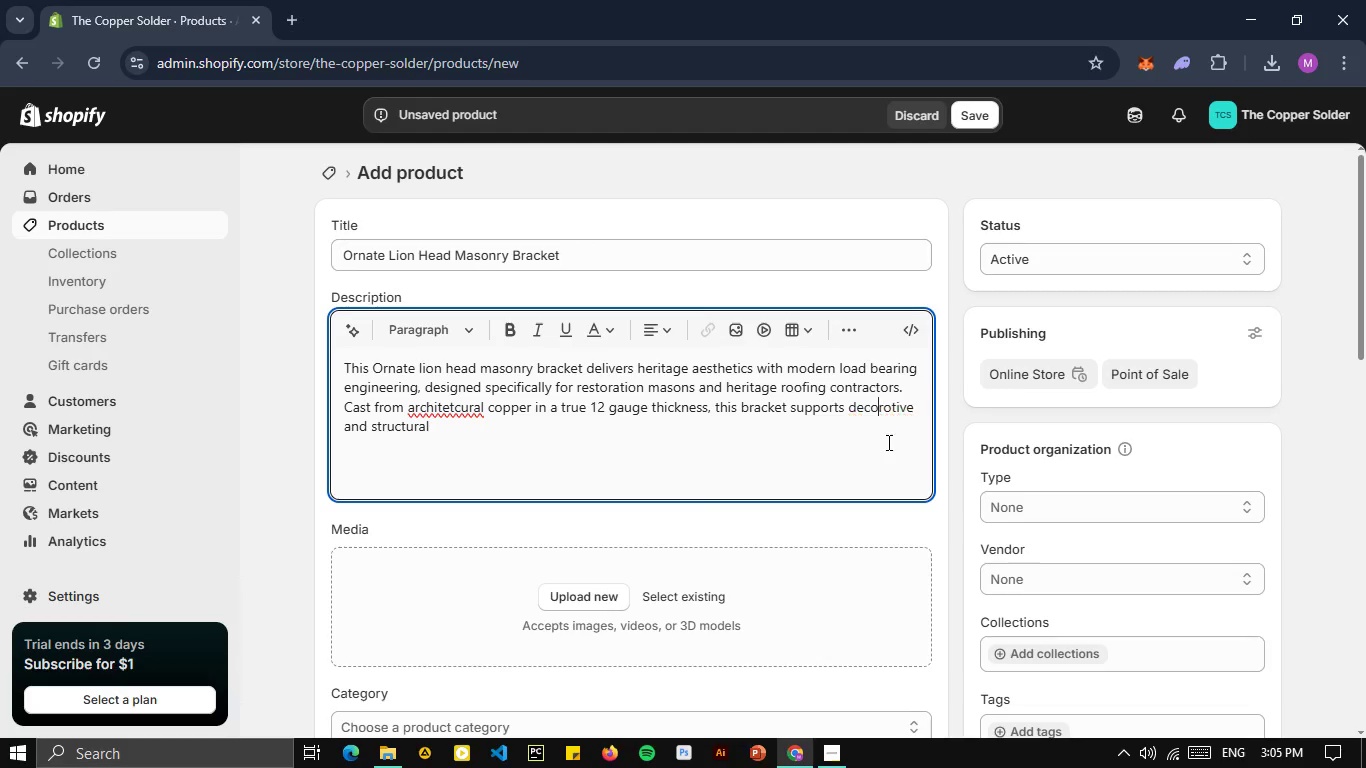 
key(ArrowLeft)
 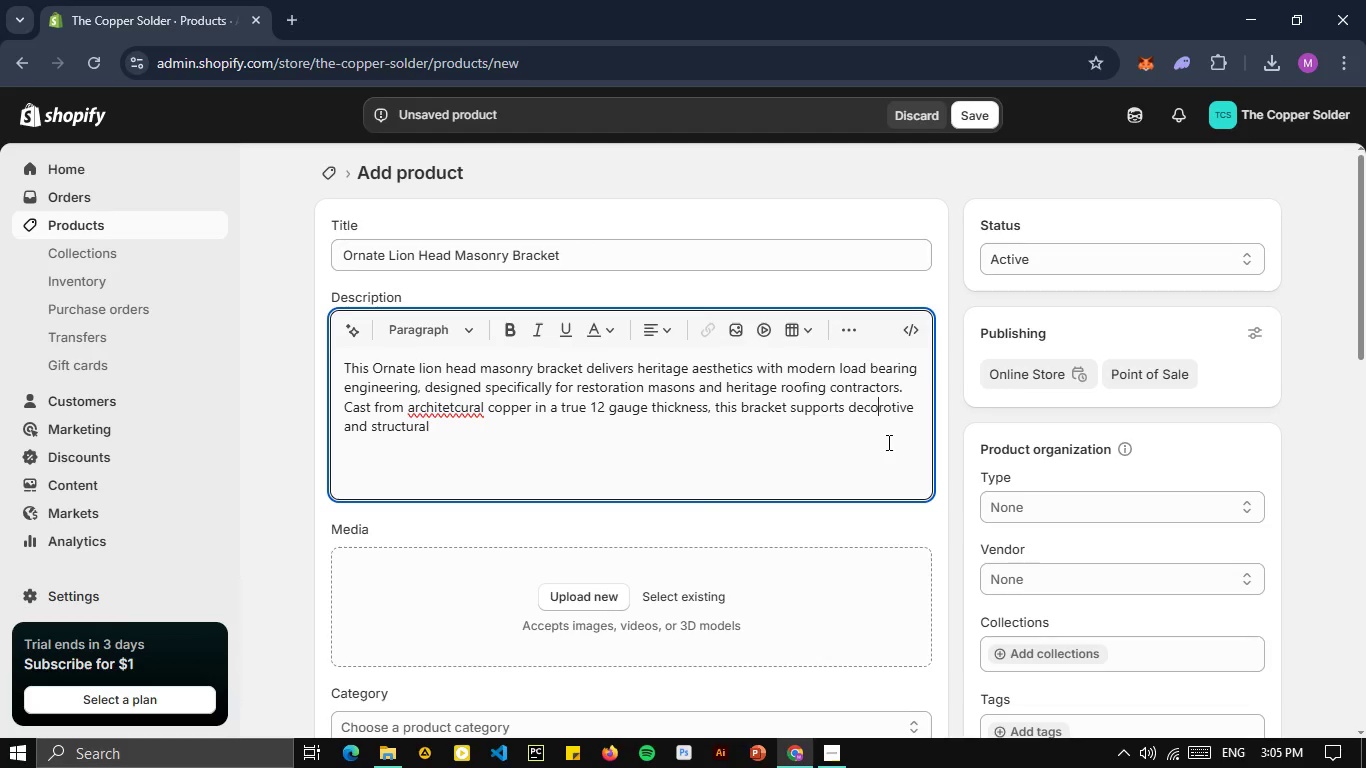 
key(ArrowLeft)
 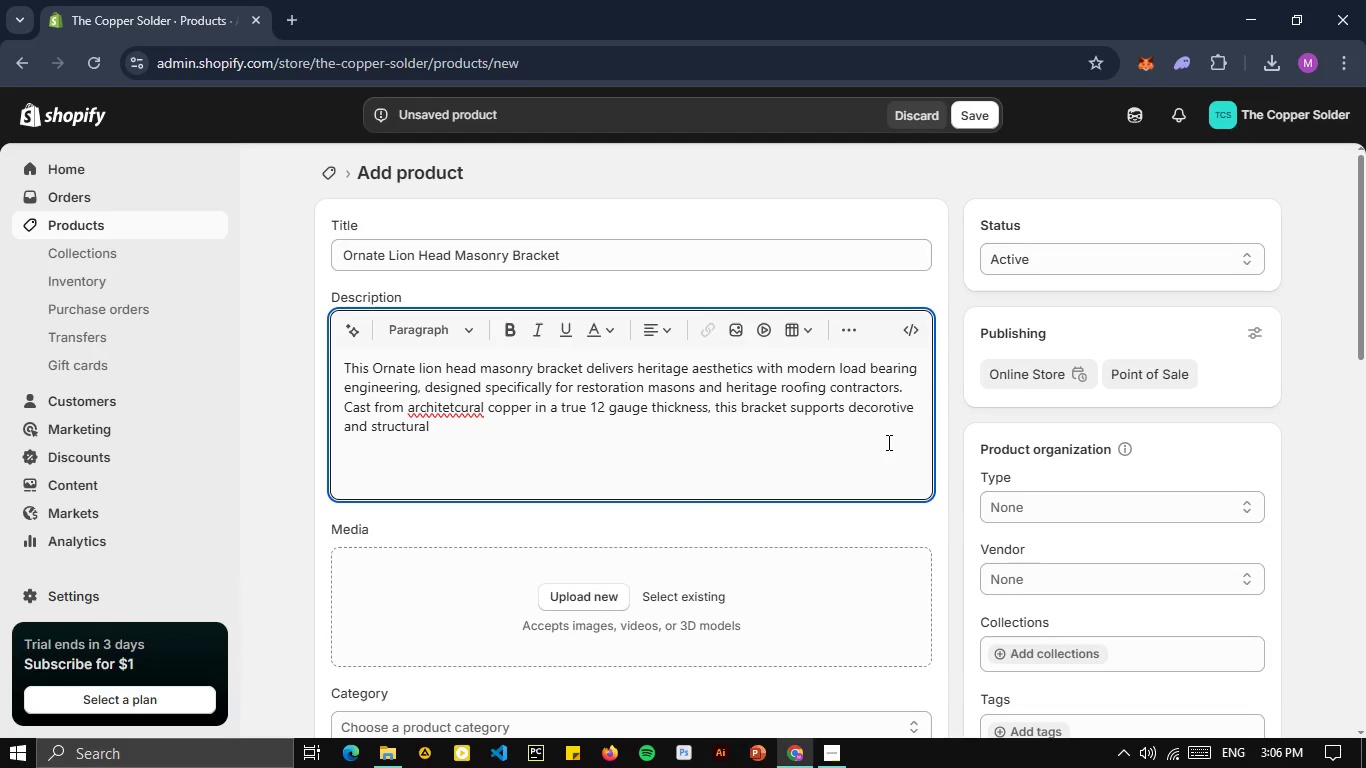 
key(O)
 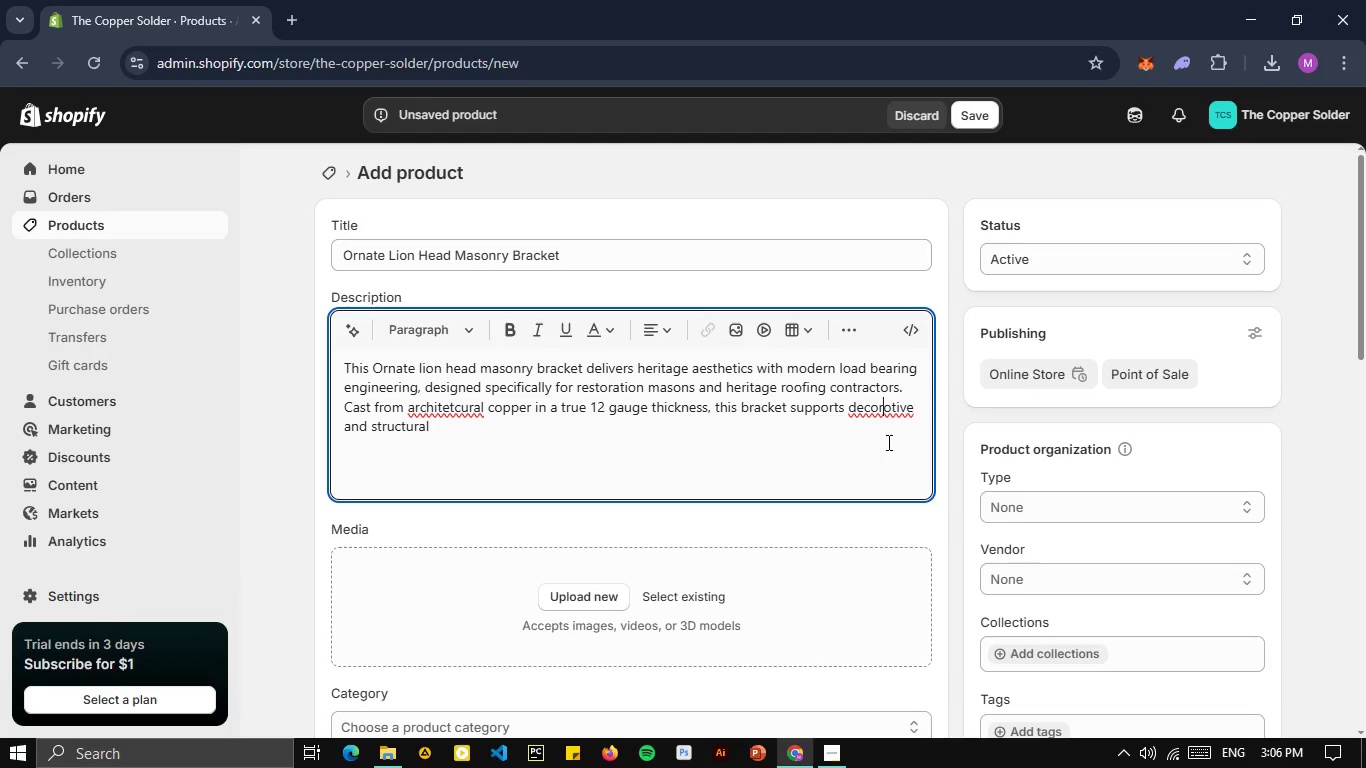 
key(ArrowRight)
 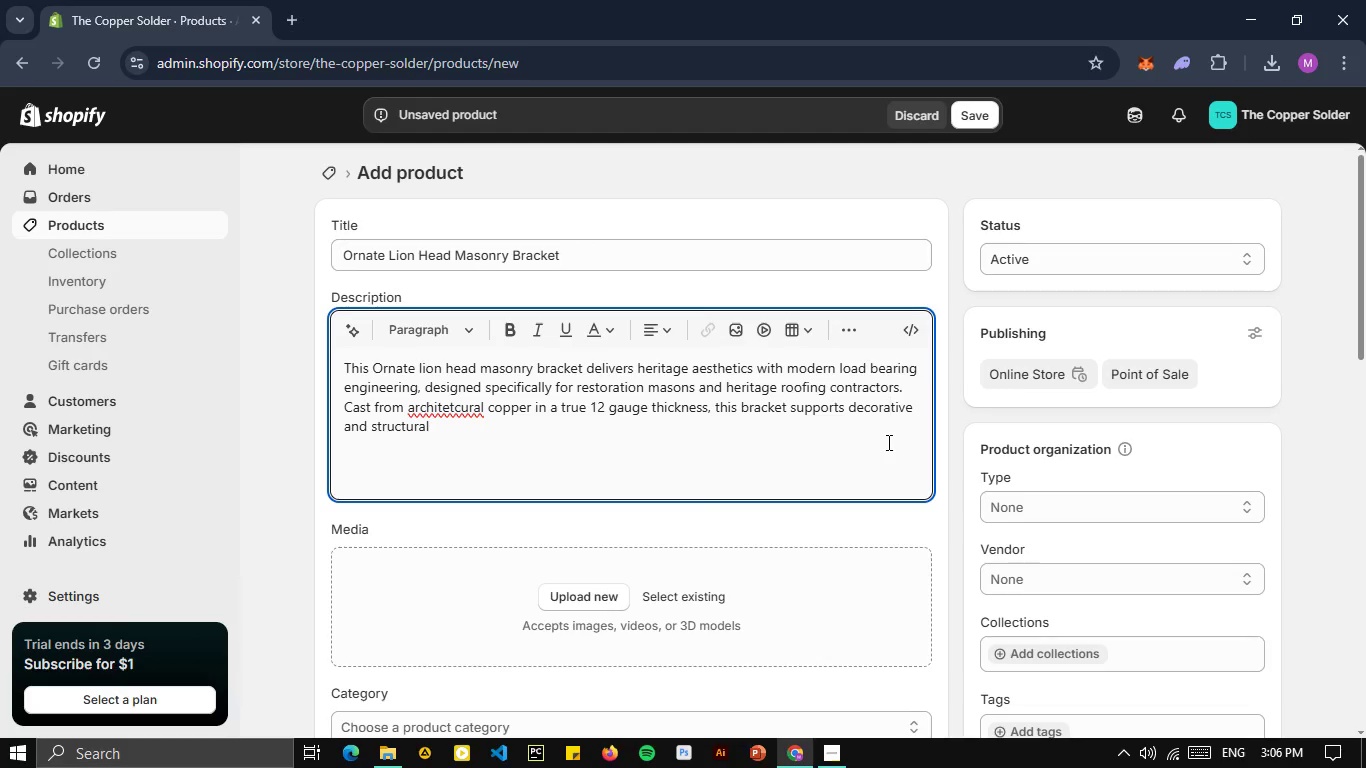 
key(Delete)
 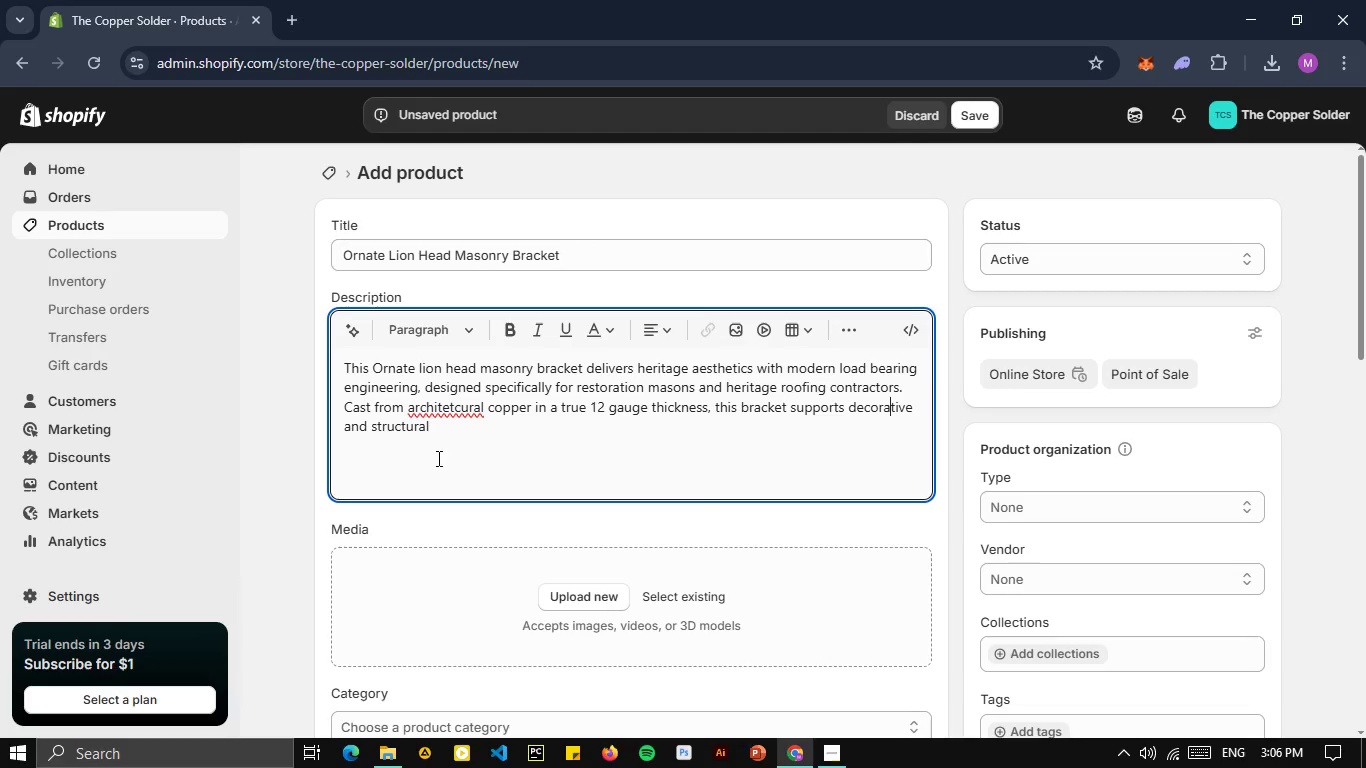 
key(A)
 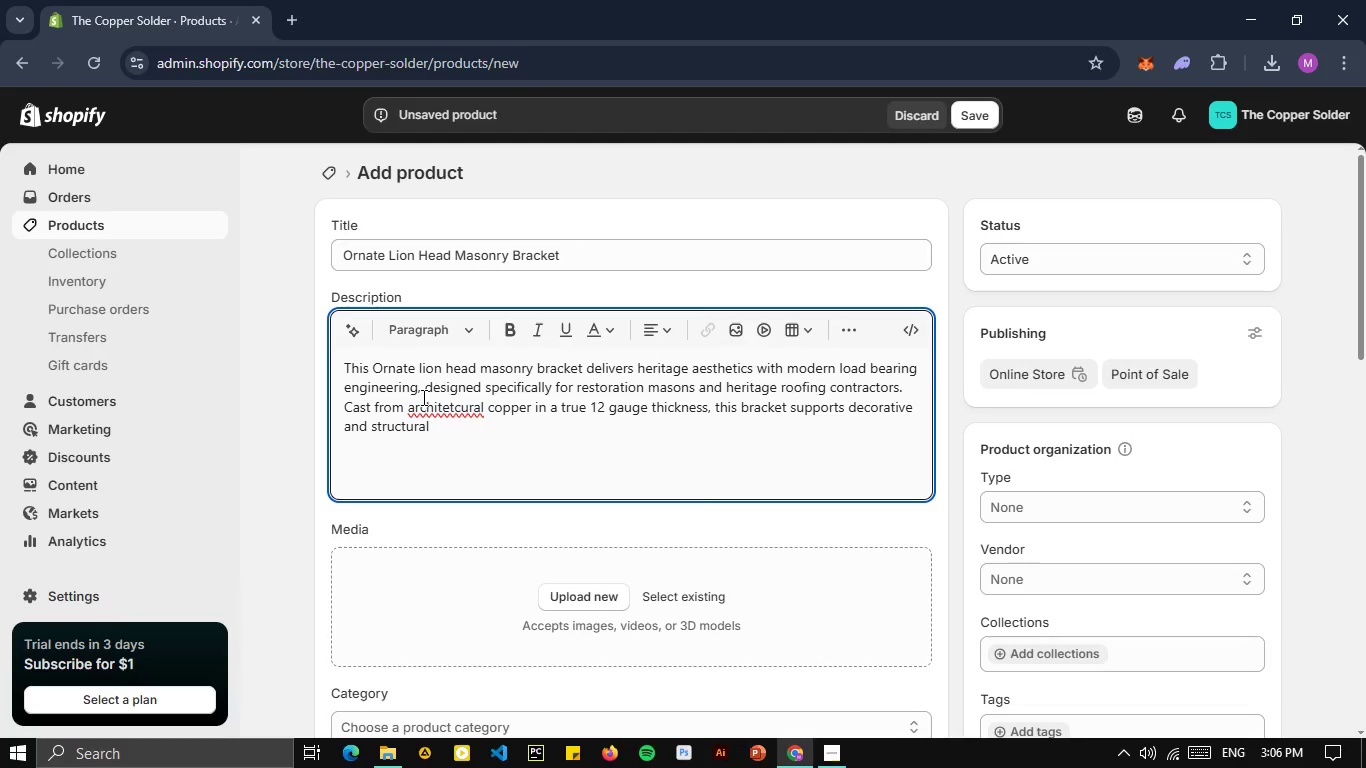 
left_click([422, 397])
 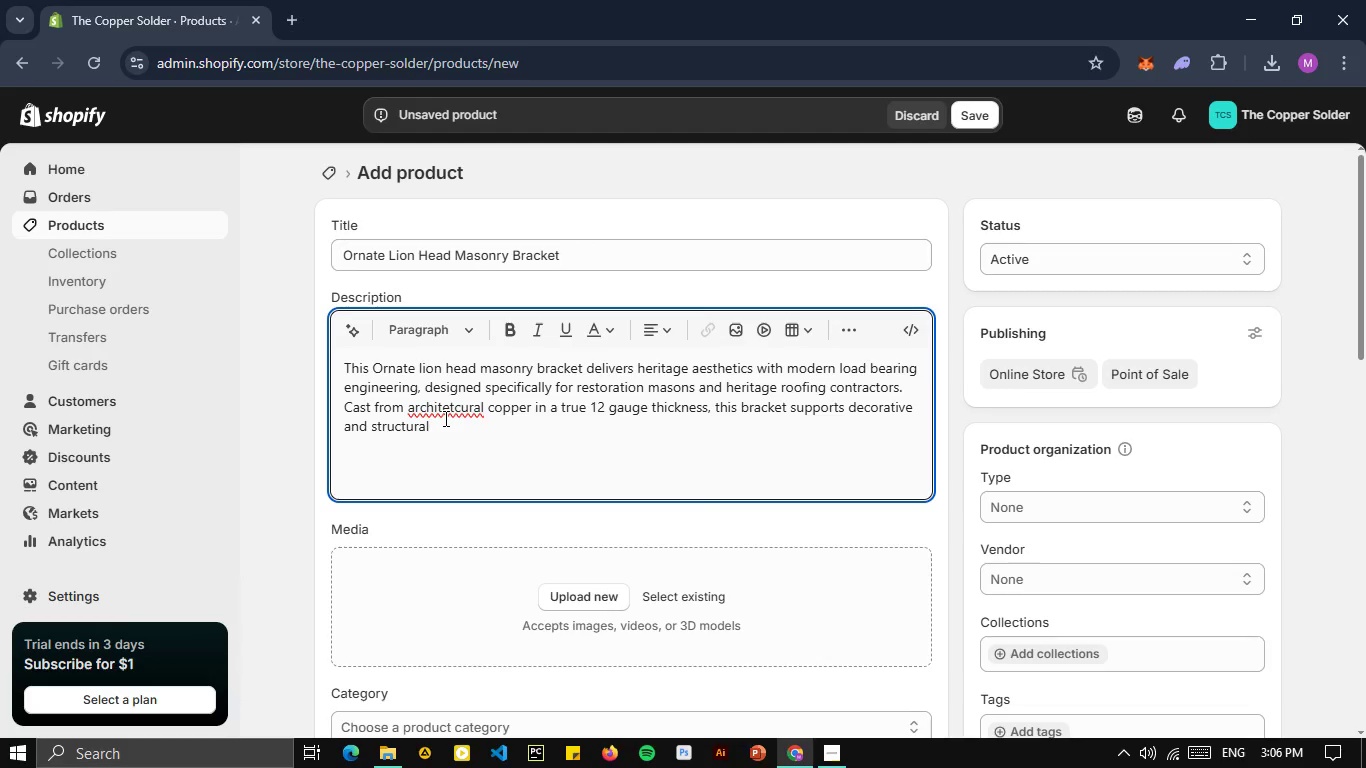 
wait(10.81)
 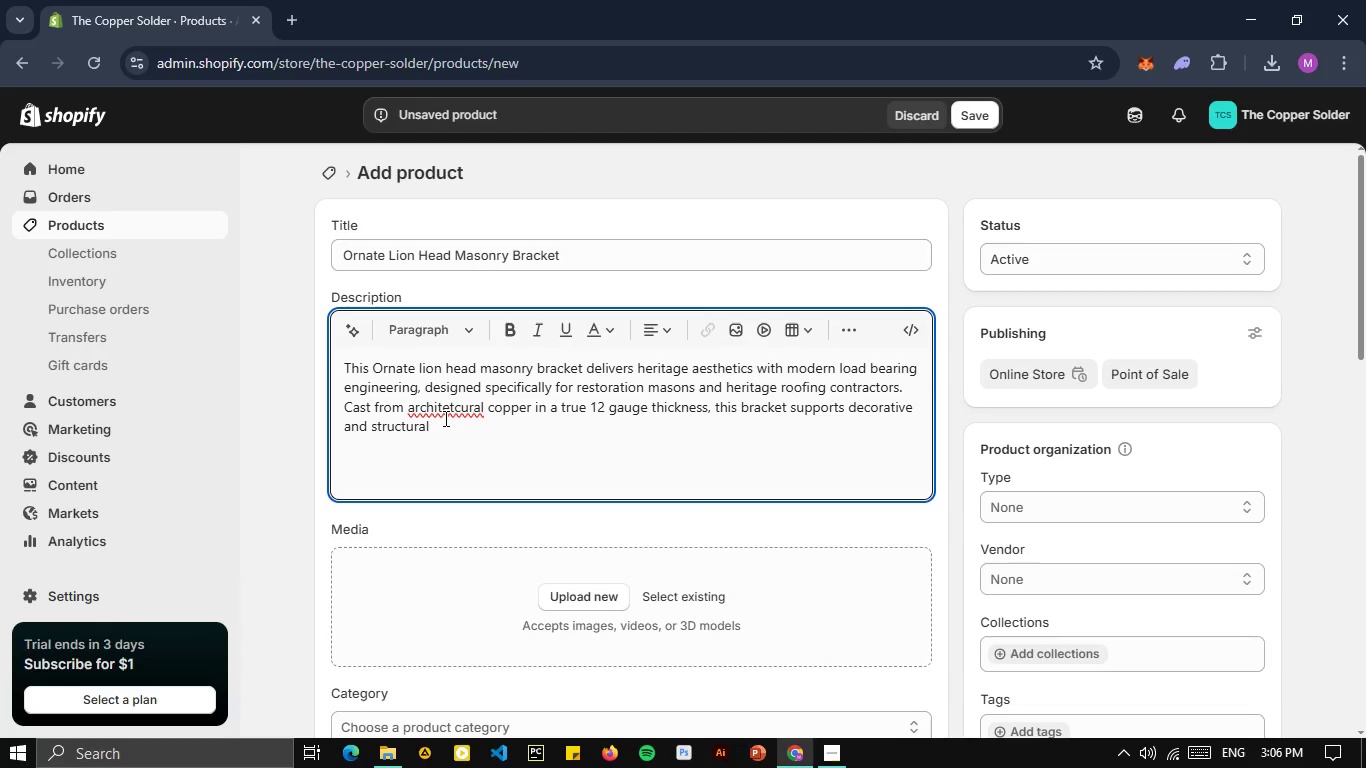 
double_click([449, 409])
 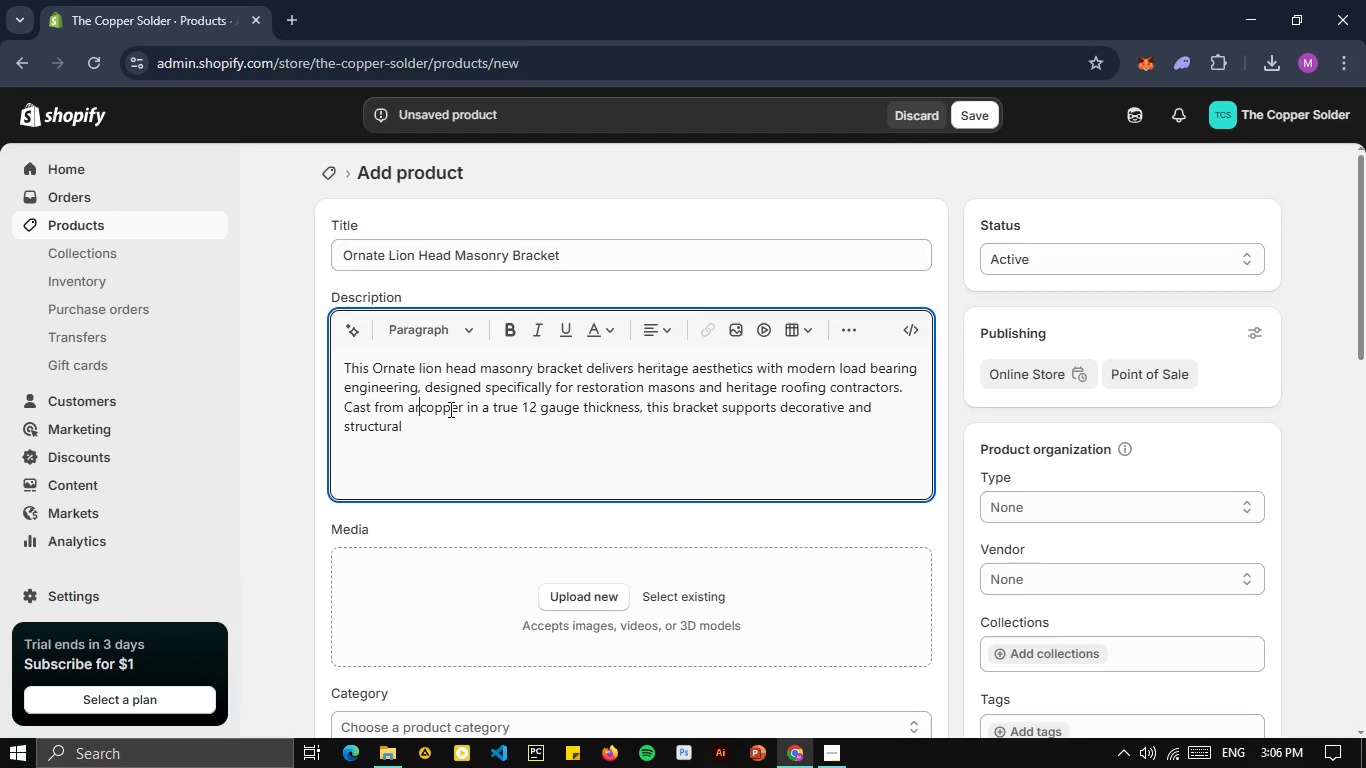 
type(ar)
 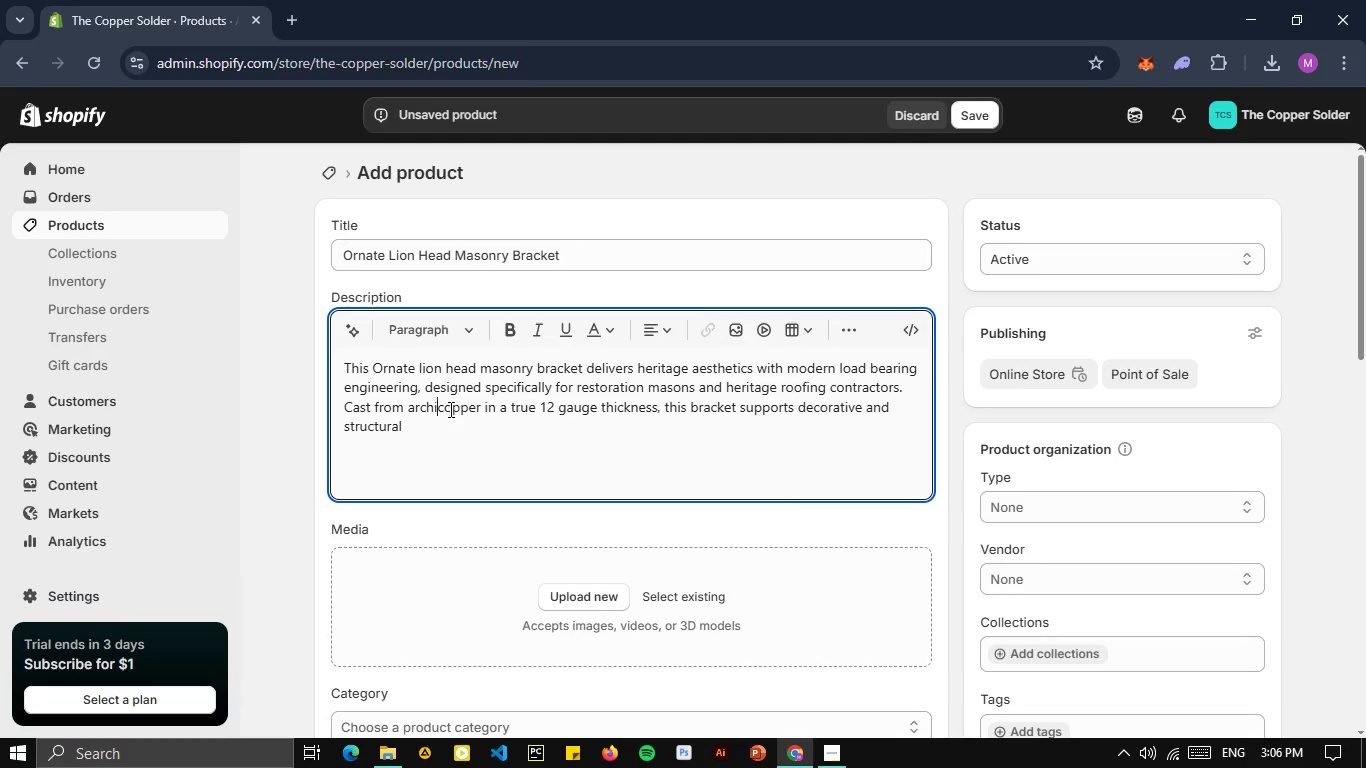 
type(chitectural )
 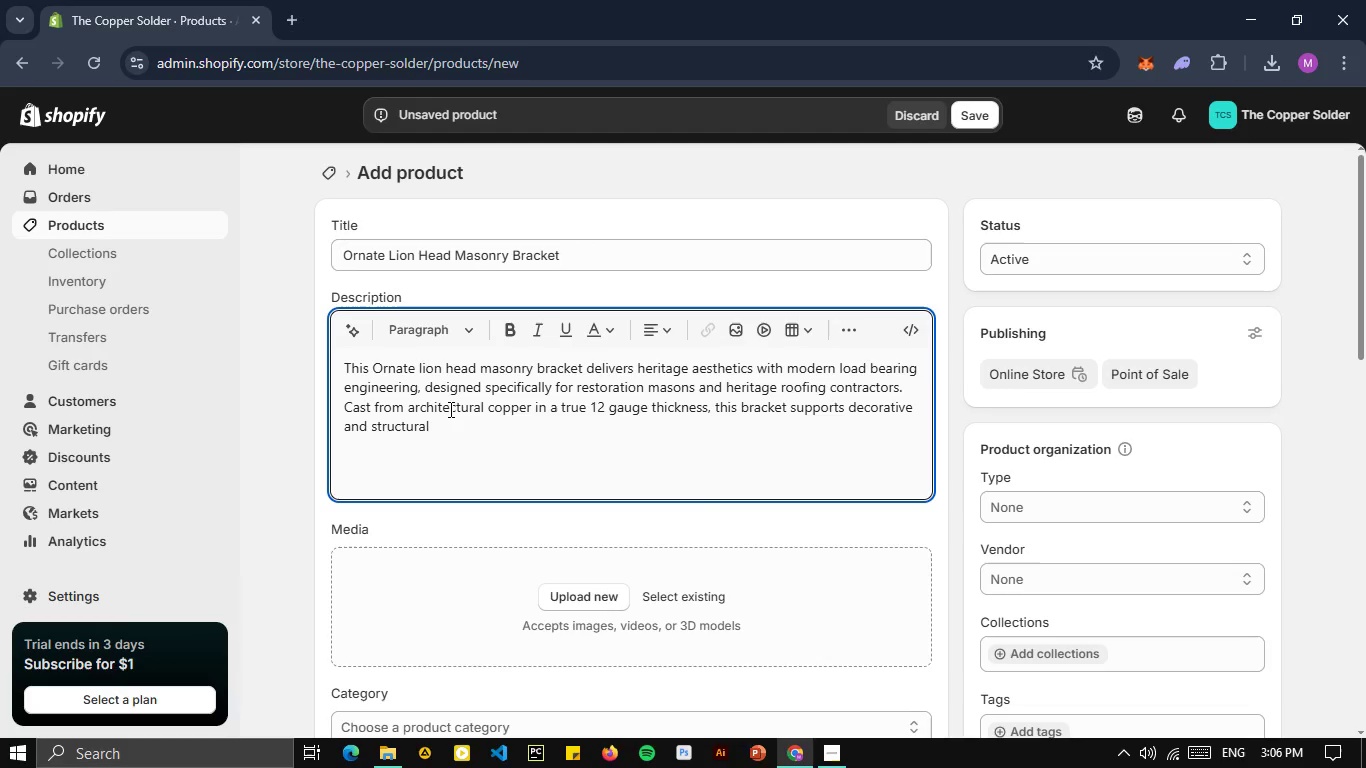 
key(ArrowDown)
 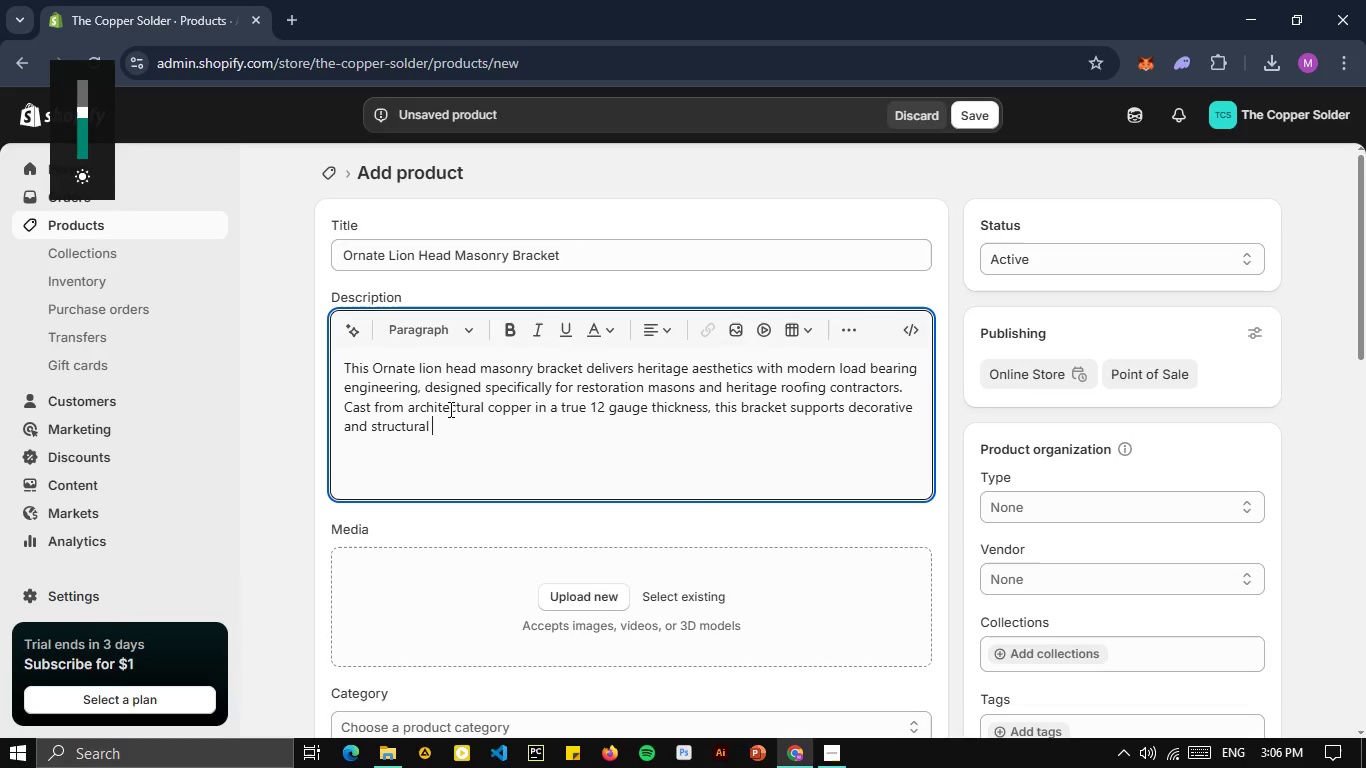 
key(Unknown)
 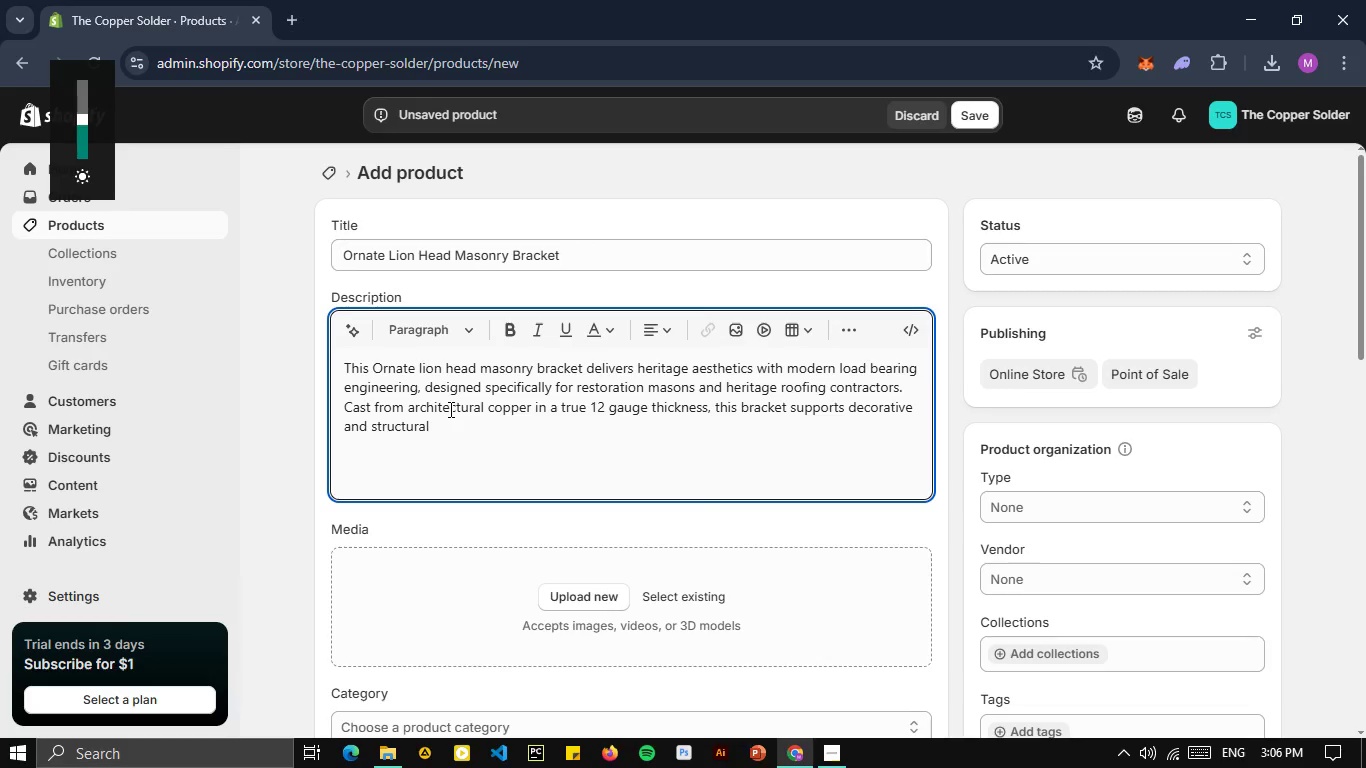 
key(Unknown)
 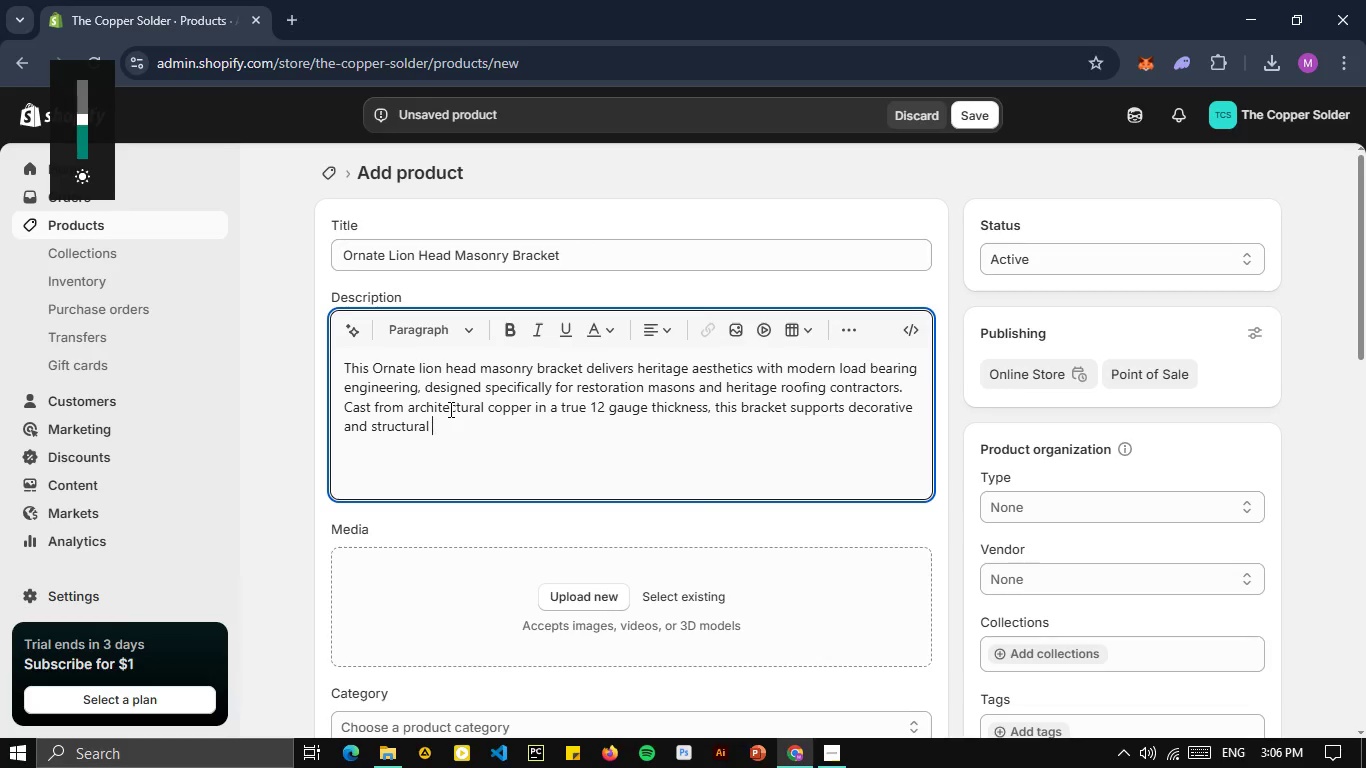 
key(Unknown)
 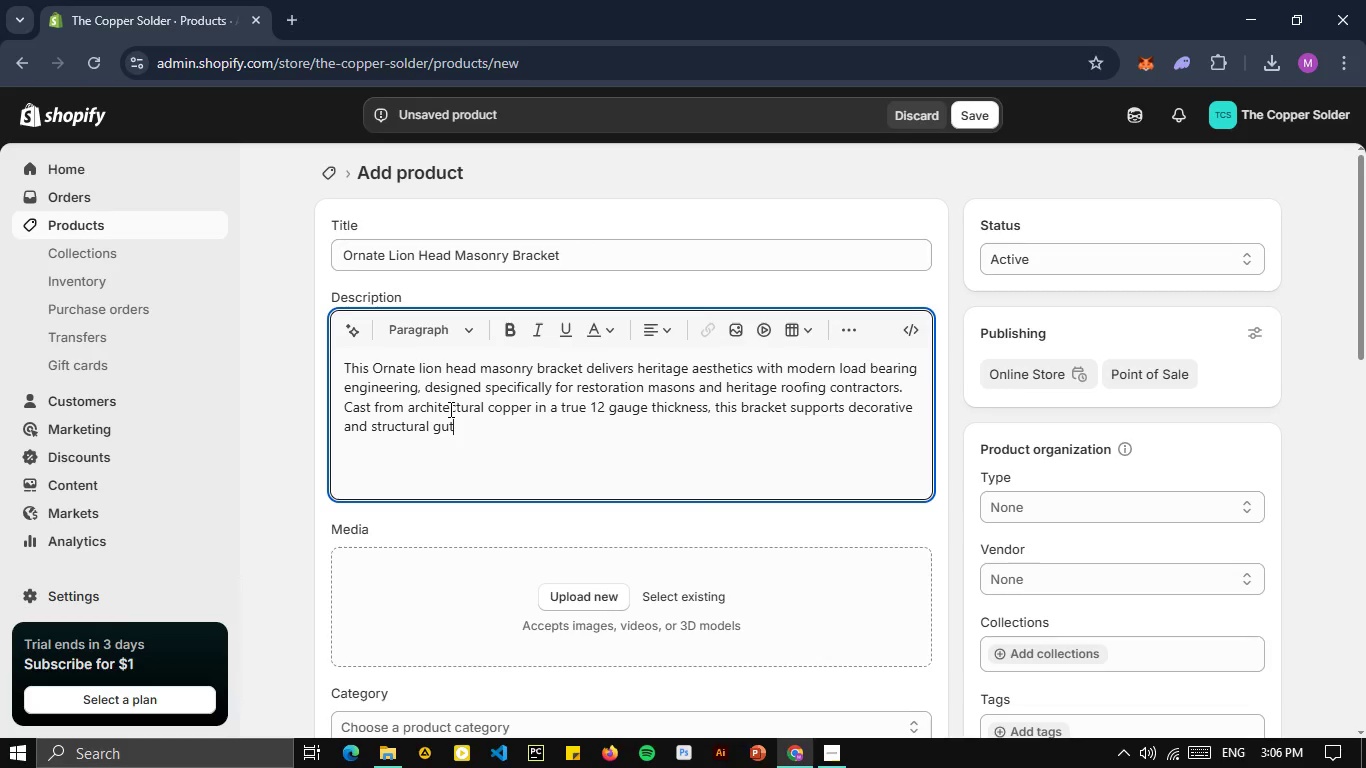 
type(gutter rund )
key(Backspace)
key(Backspace)
type(s on period mass)
key(Backspace)
type(ont)
key(Backspace)
type(ry facades.)
 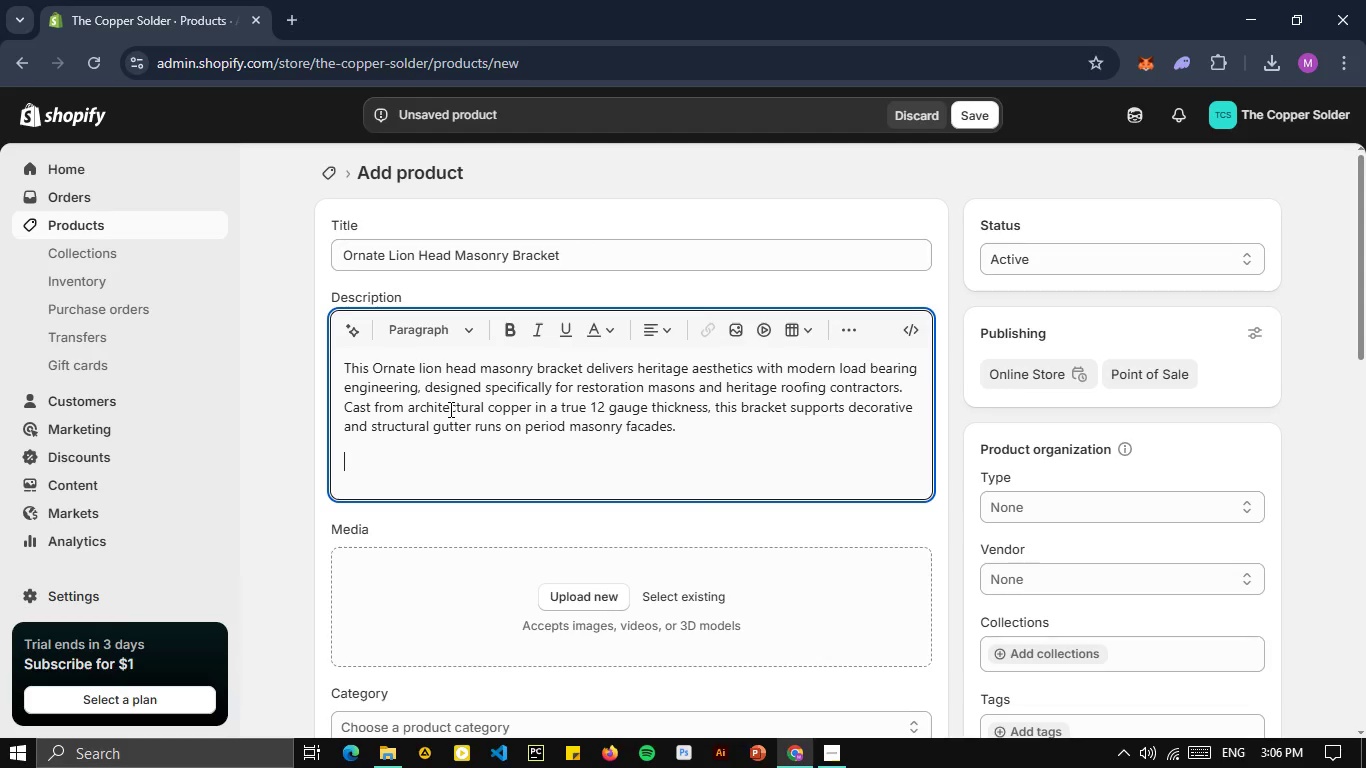 
key(Enter)
 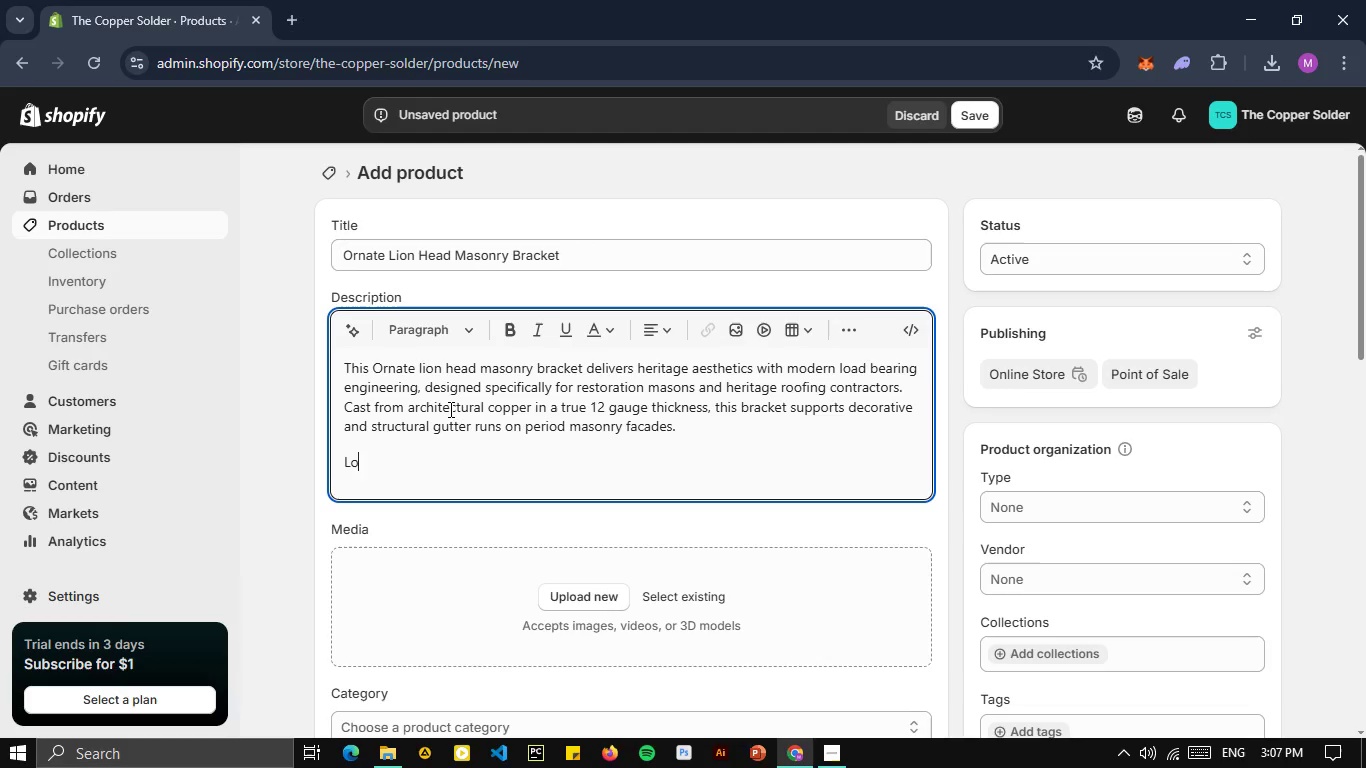 
type(Load b)
key(Backspace)
type(-bearing capacity )
key(Backspace)
type(: Rated for 220llbs per bracket with through bolt masnory anchoring.)
 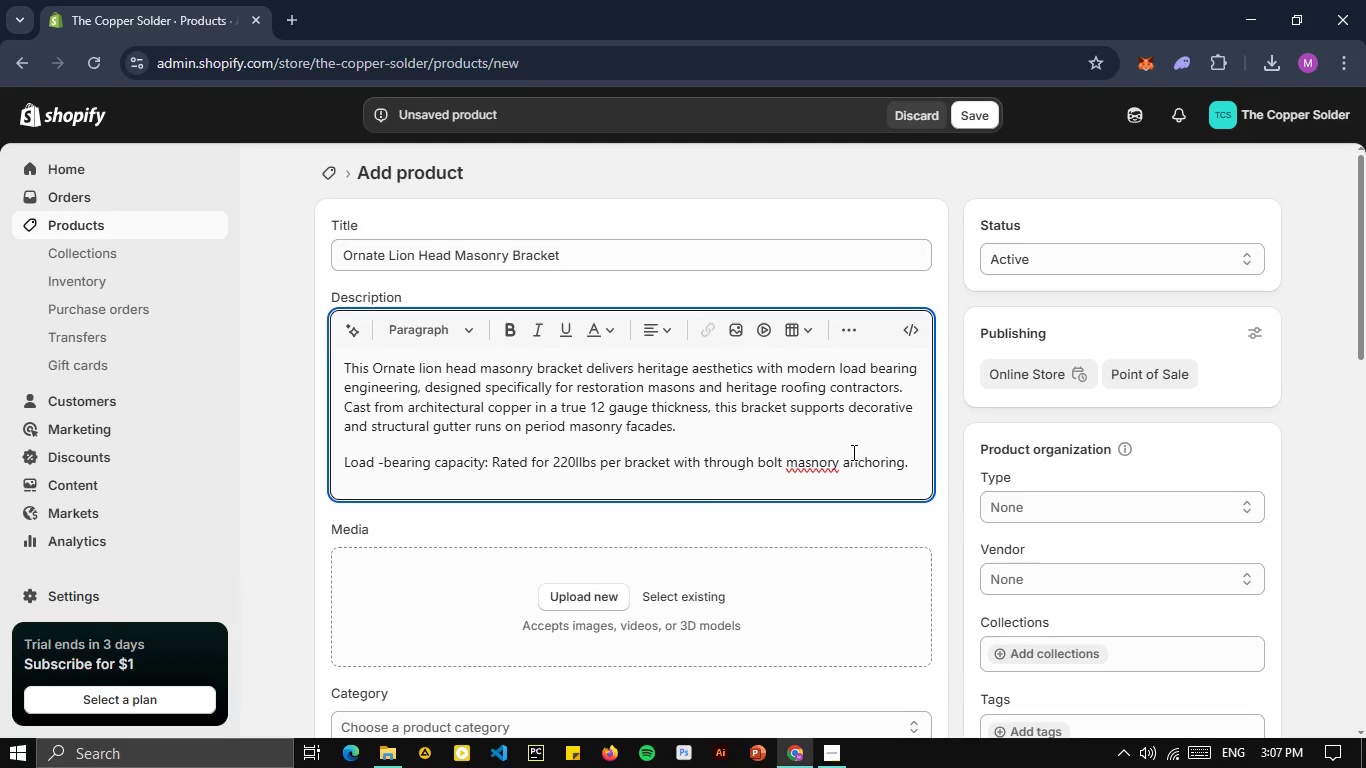 
wait(13.66)
 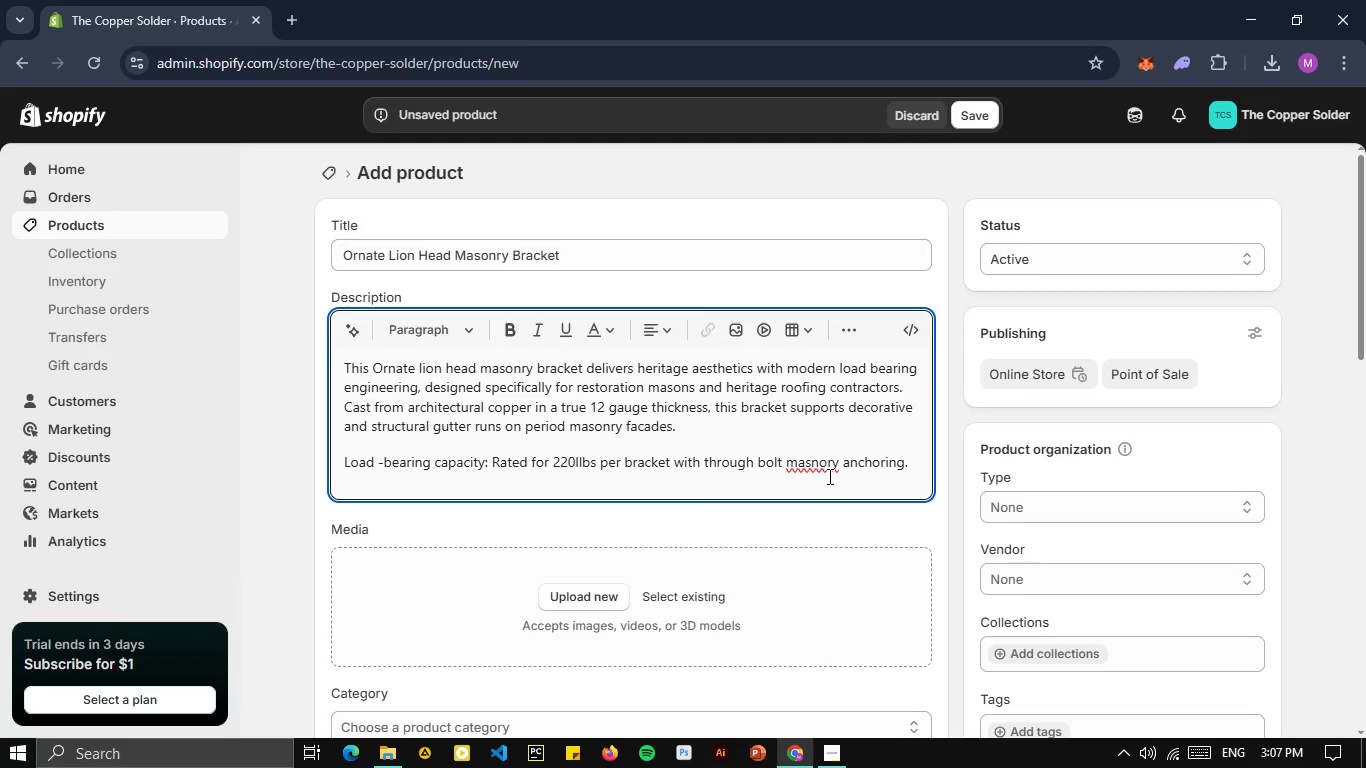 
left_click([820, 464])
 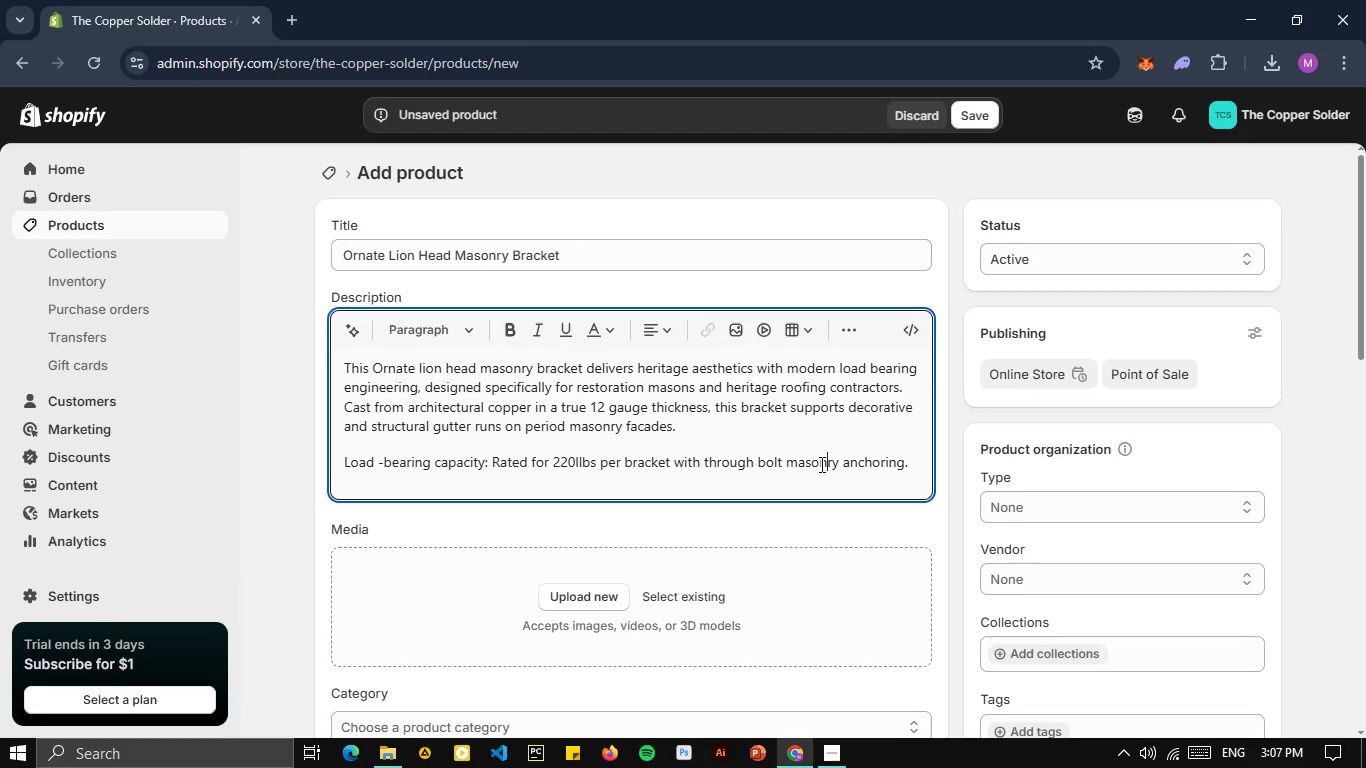 
key(Backspace)
 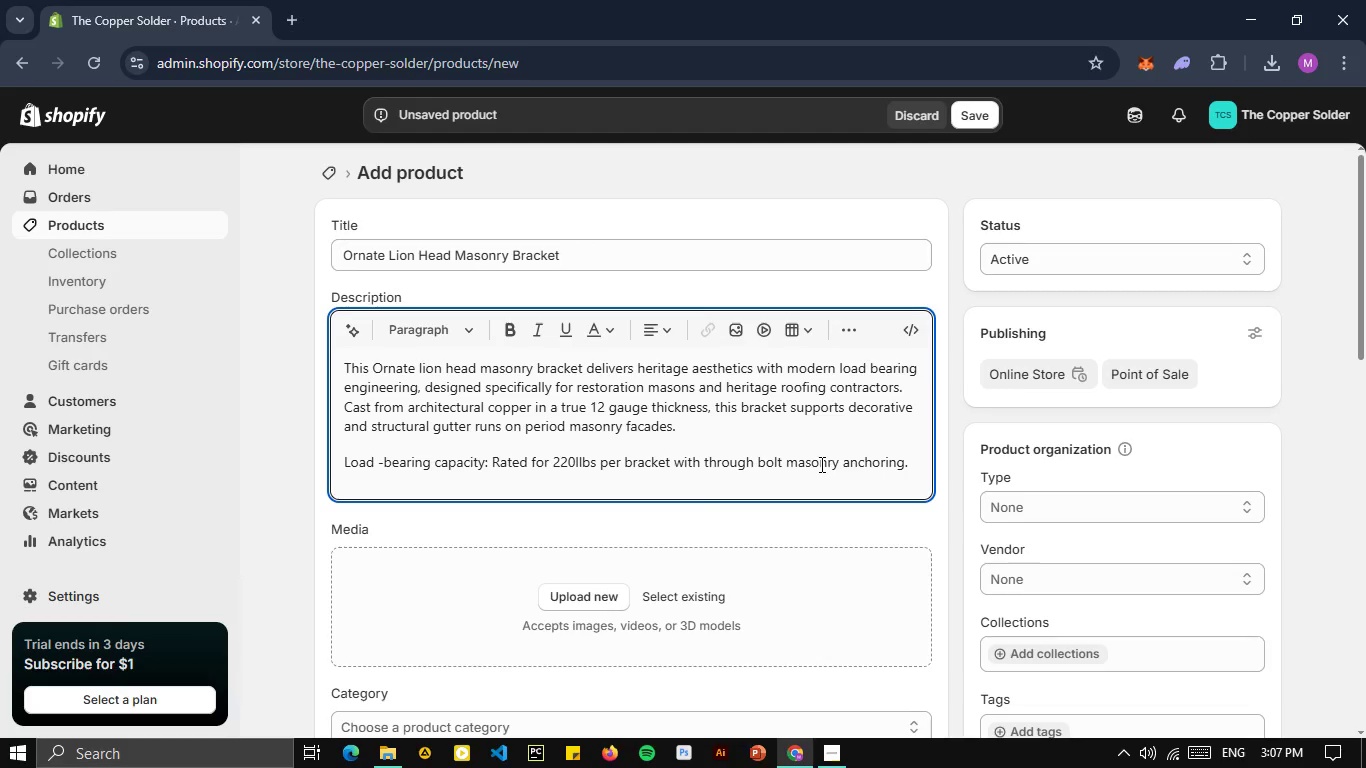 
key(ArrowRight)
 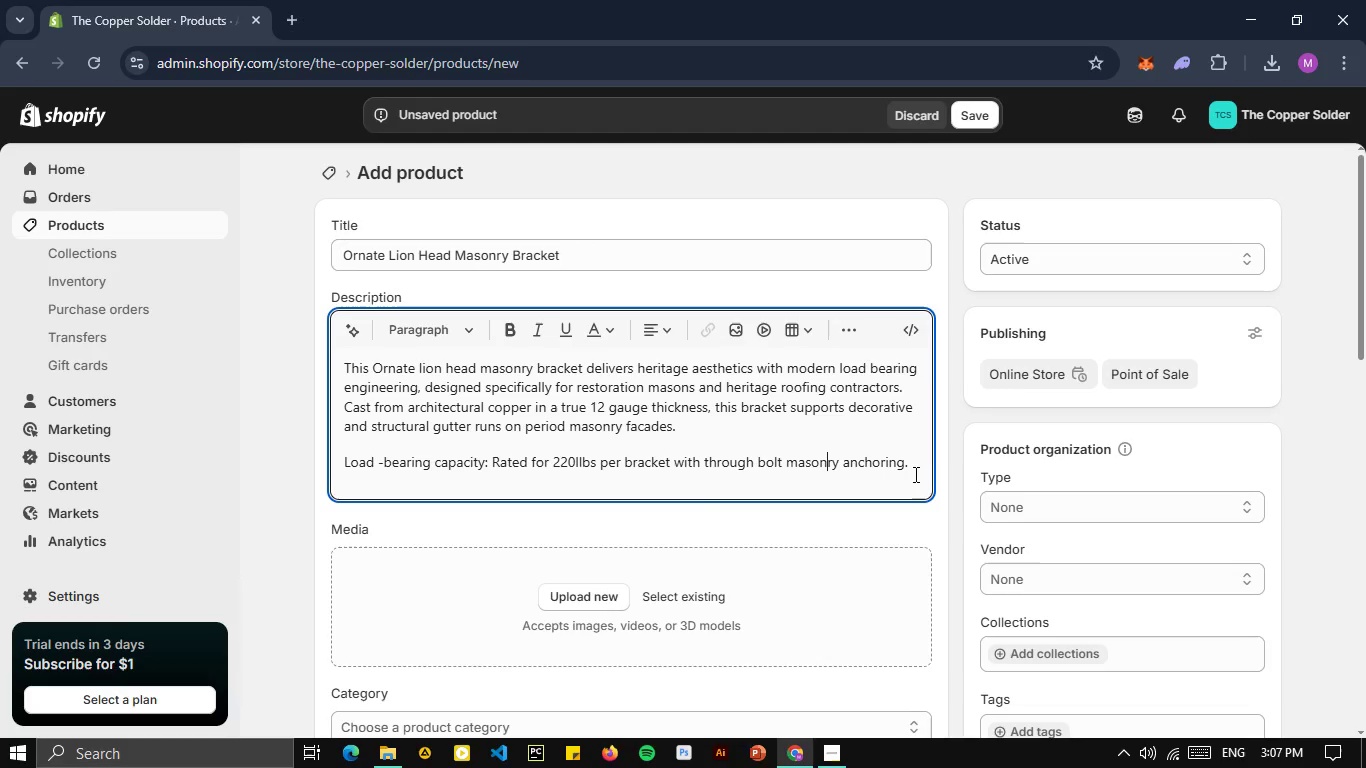 
key(N)
 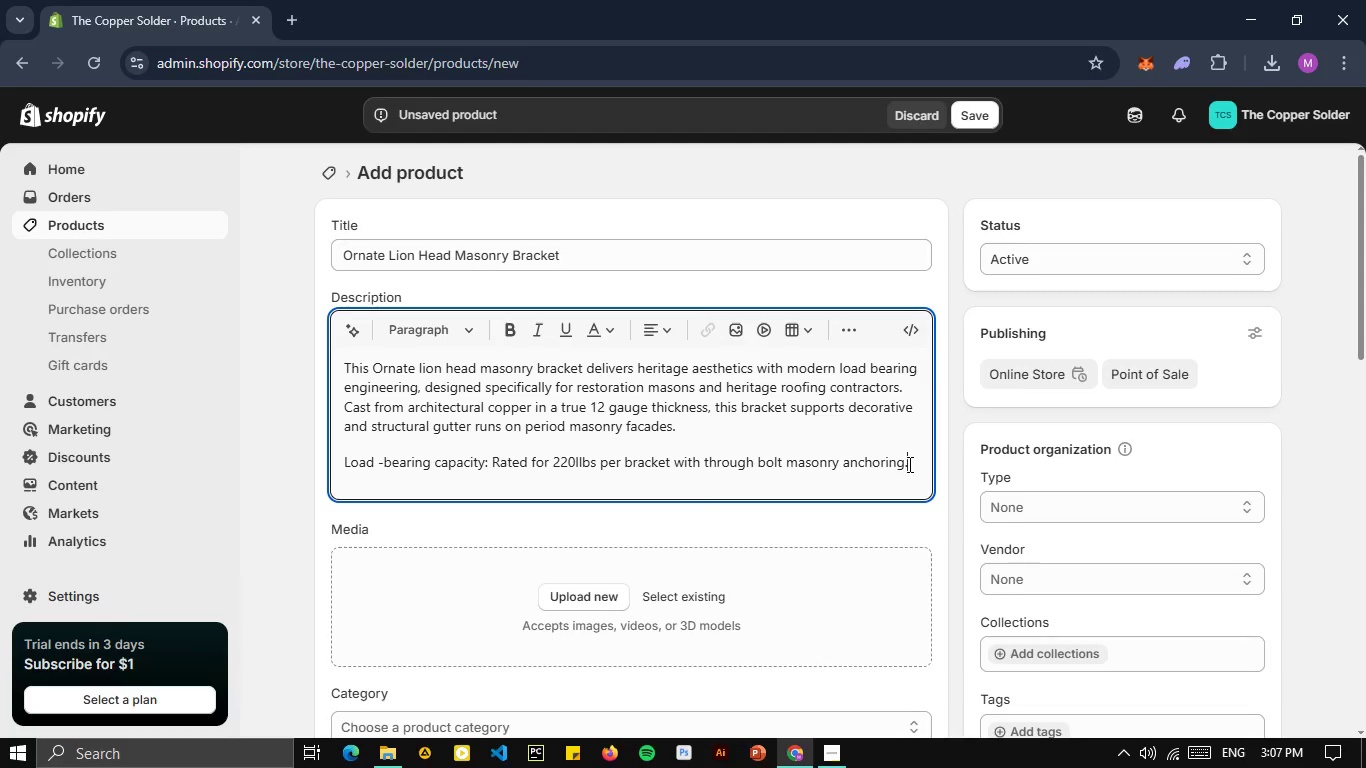 
left_click([908, 464])
 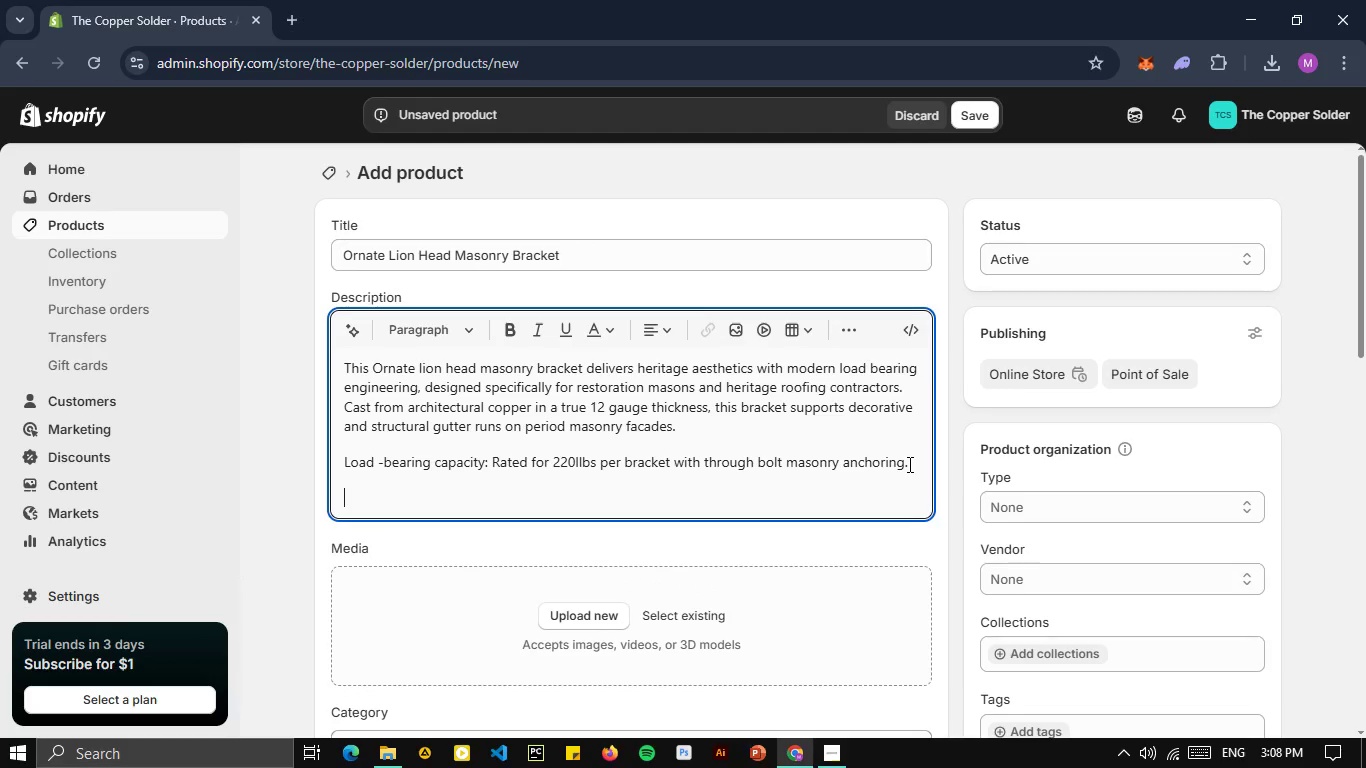 
key(Enter)
 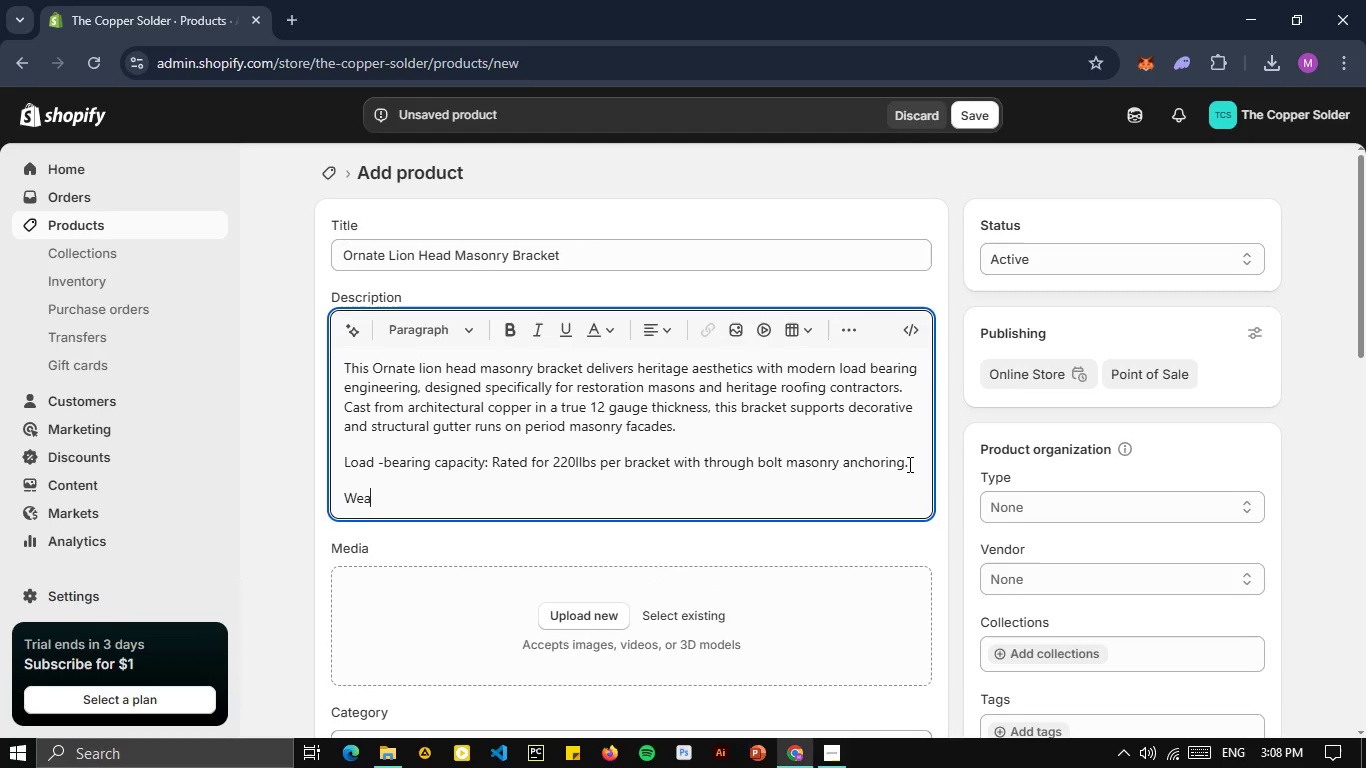 
type(Weather resistance: Natural copper patina fom)
key(Backspace)
key(Backspace)
type(orms a self=)
key(Backspace)
type(- )
key(Backspace)
type(healing )
key(Backspace)
type(, corrosion-prood)
key(Backspace)
type(f layer; sa;)
key(Backspace)
type(lt air and freeze thaw stable.)
 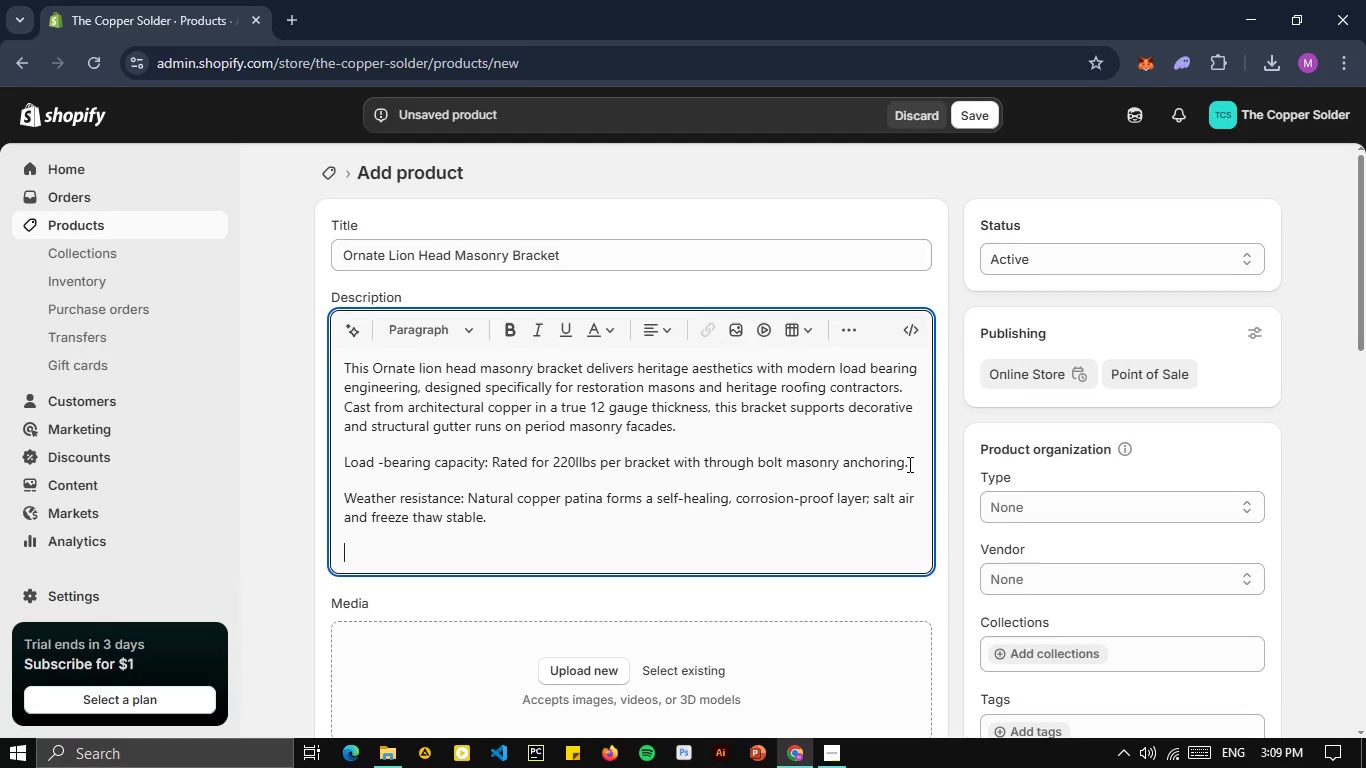 
 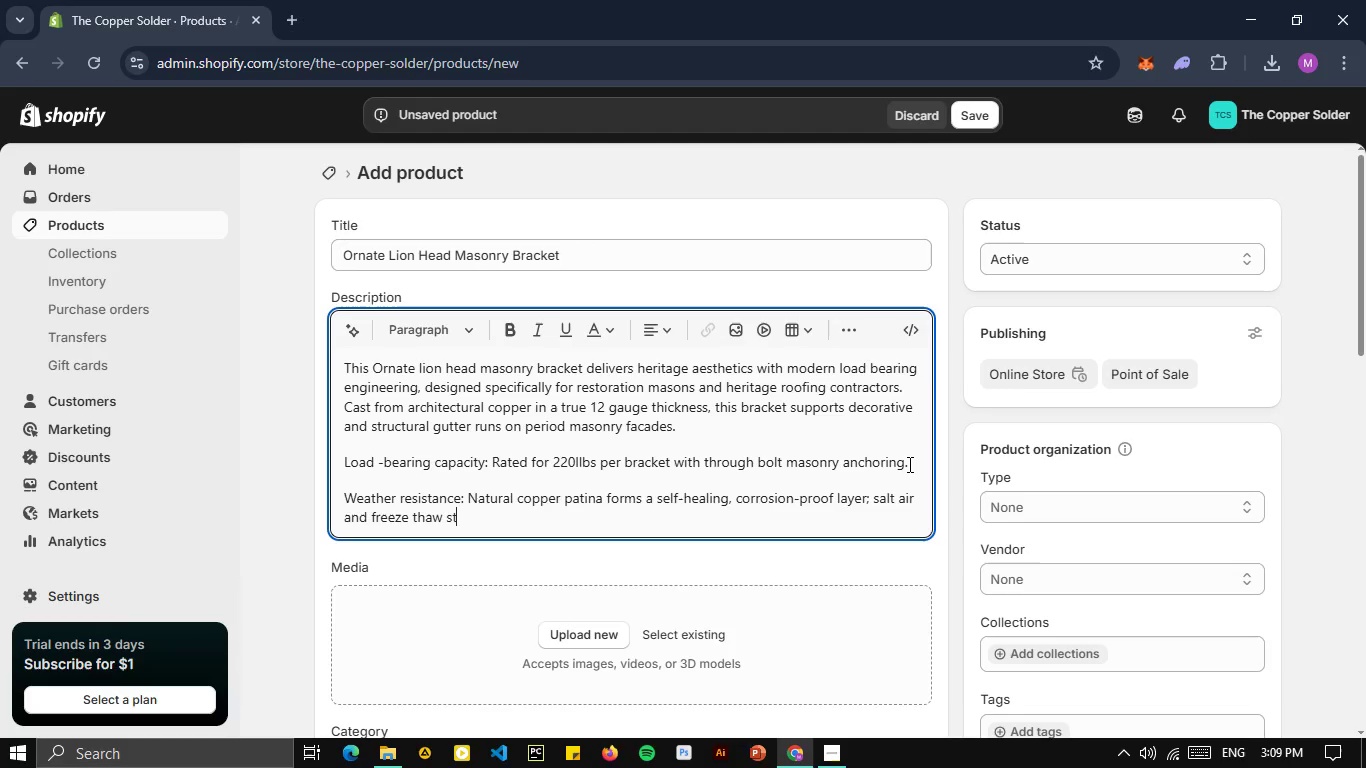 
key(Enter)
 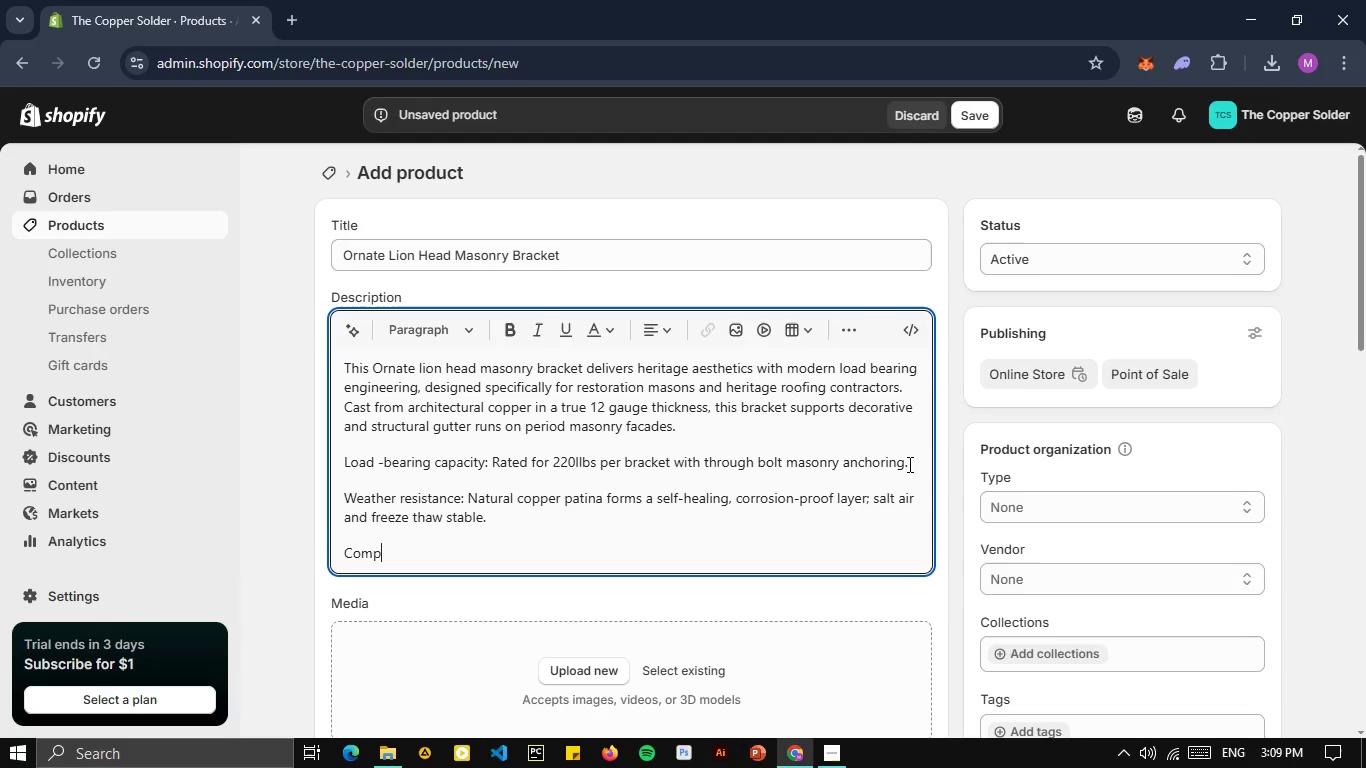 
type(Compatibility: works with standard copper gutter systems. )
key(Backspace)
key(Backspace)
type(, incly)
key(Backspace)
type(uding half round and )
 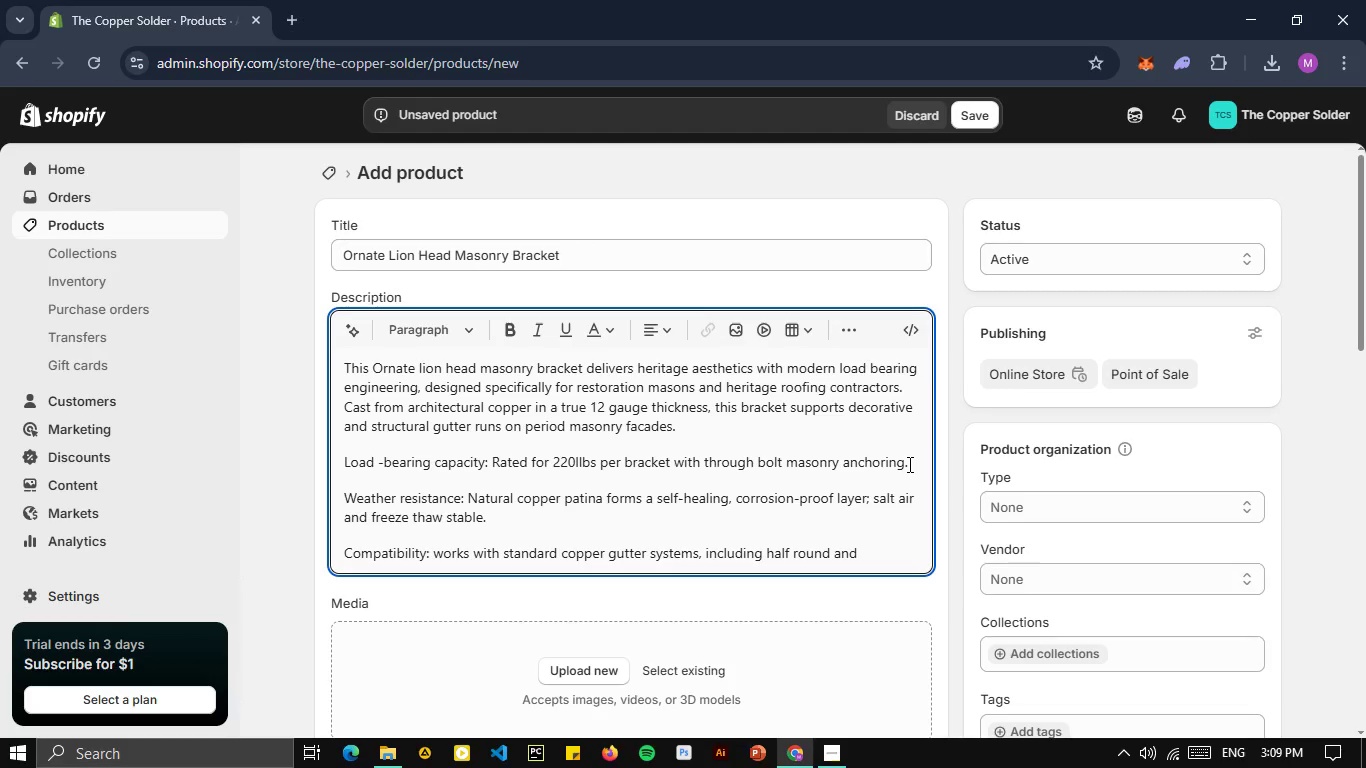 
type(k-style profiles up to 6'' width.)
 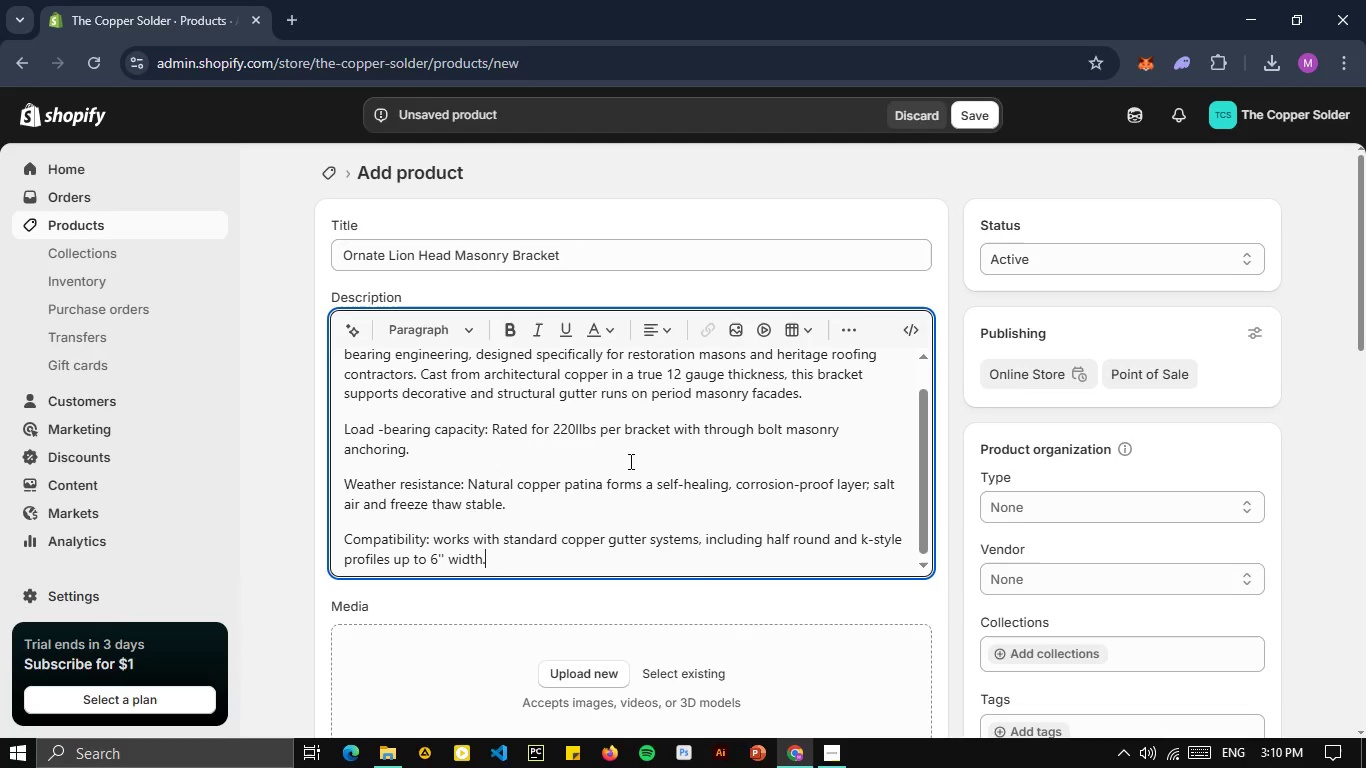 
left_click_drag(start_coordinate=[923, 434], to_coordinate=[925, 439])
 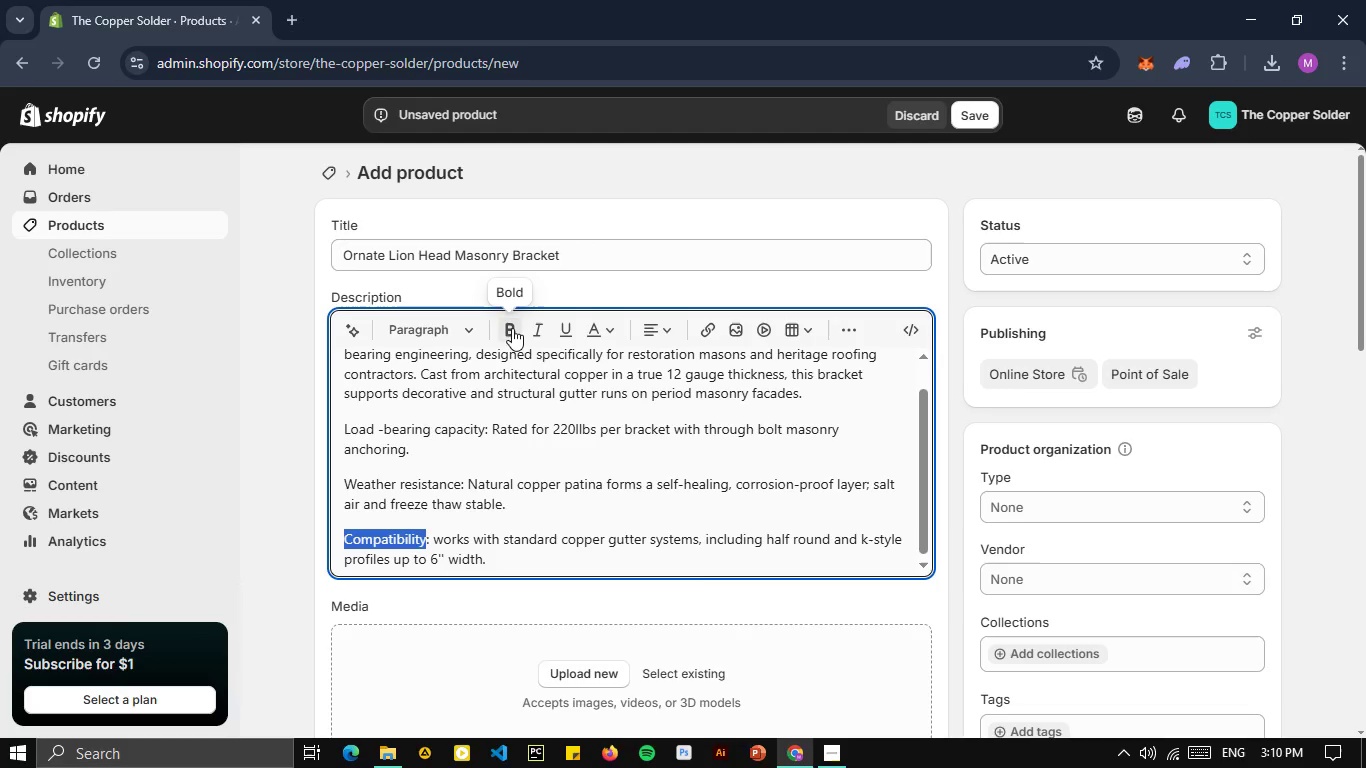 
double_click([371, 533])
 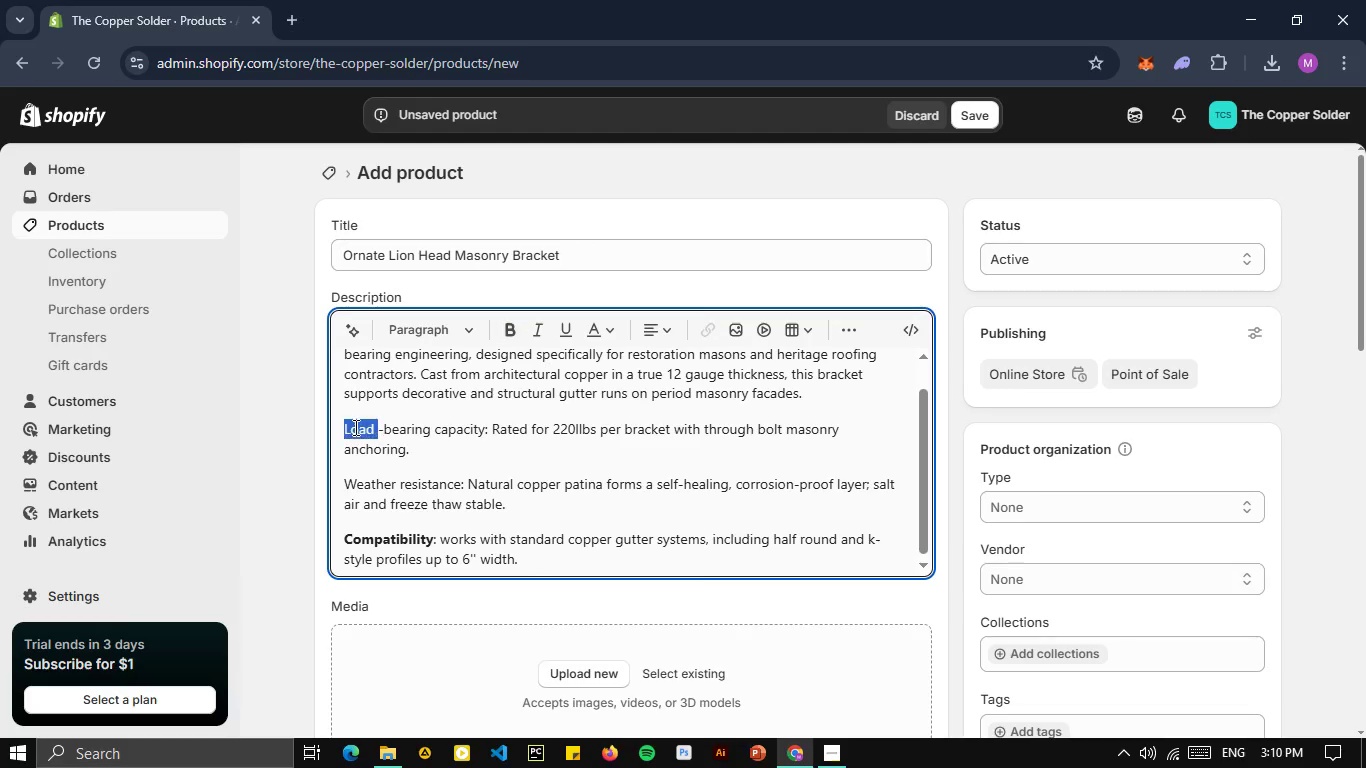 
left_click([512, 328])
 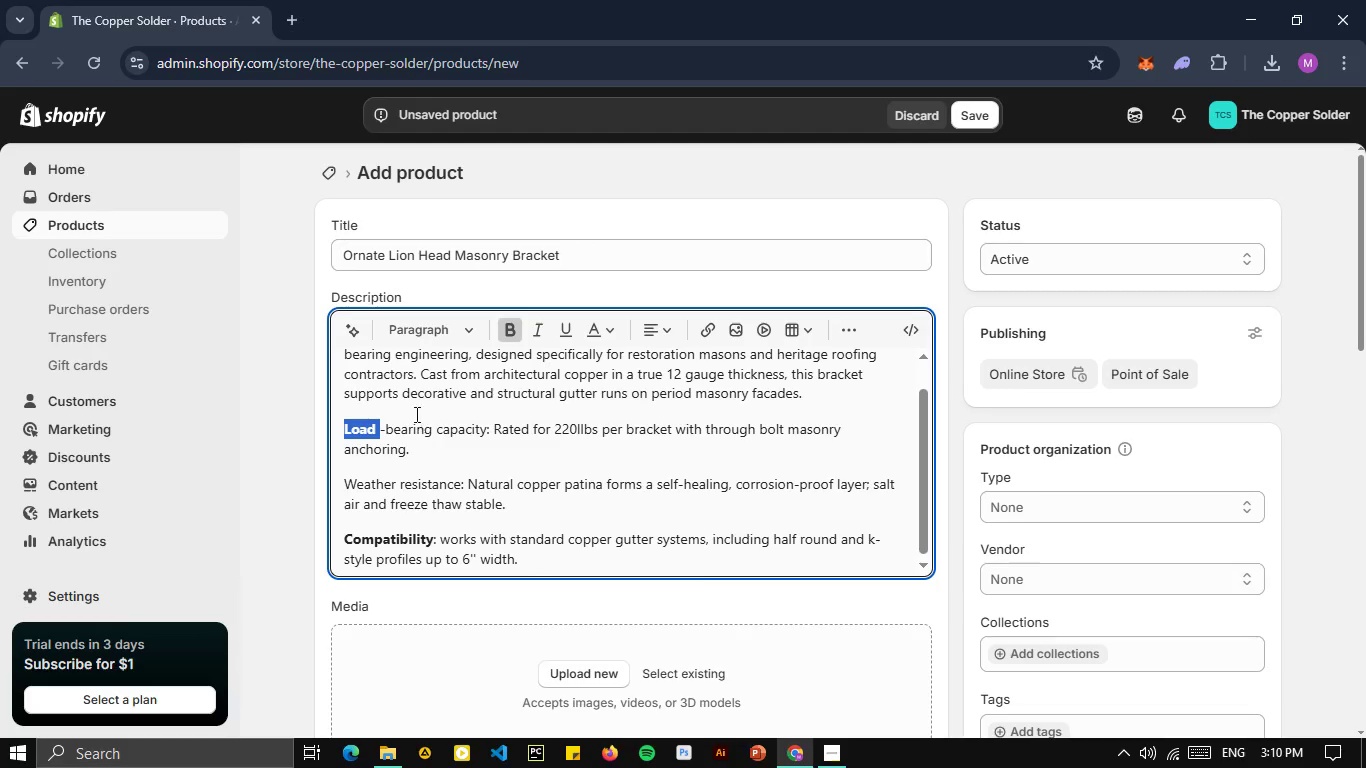 
double_click([354, 427])
 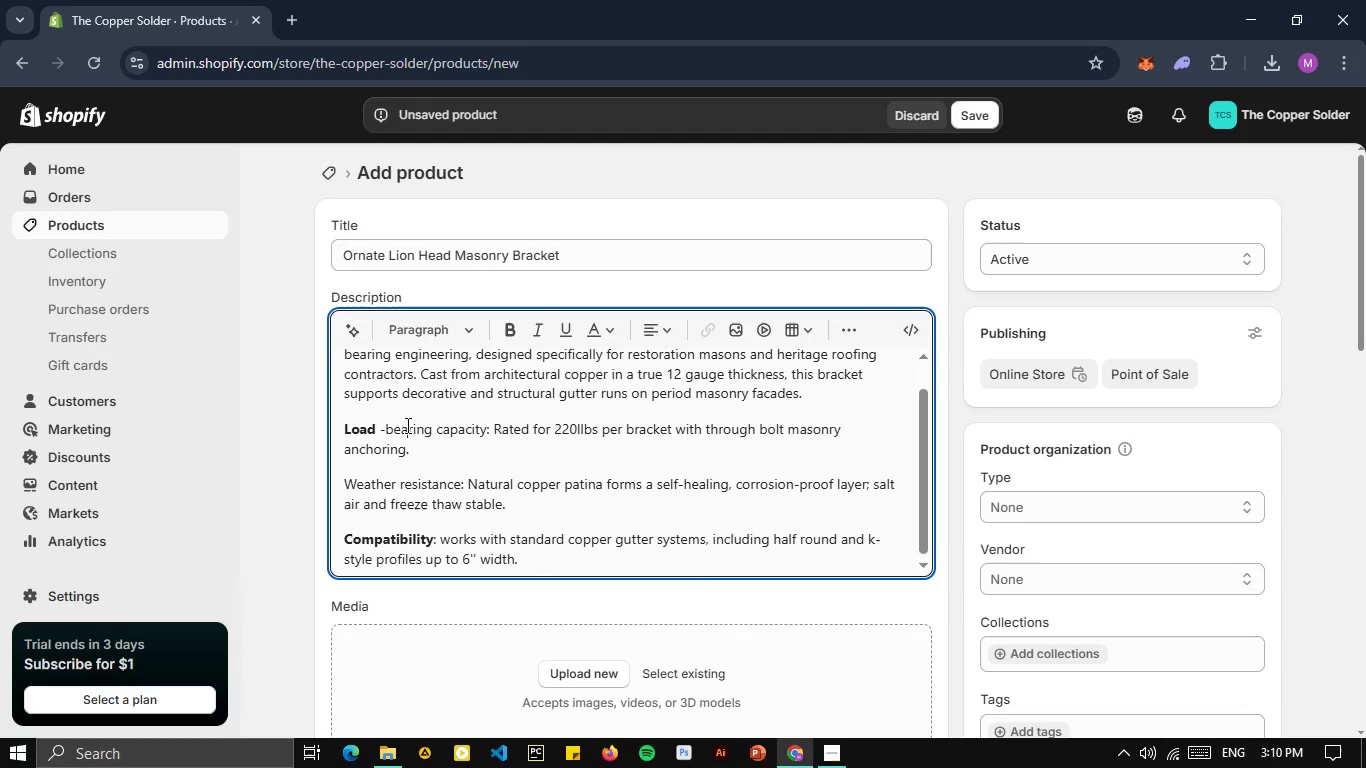 
left_click([515, 322])
 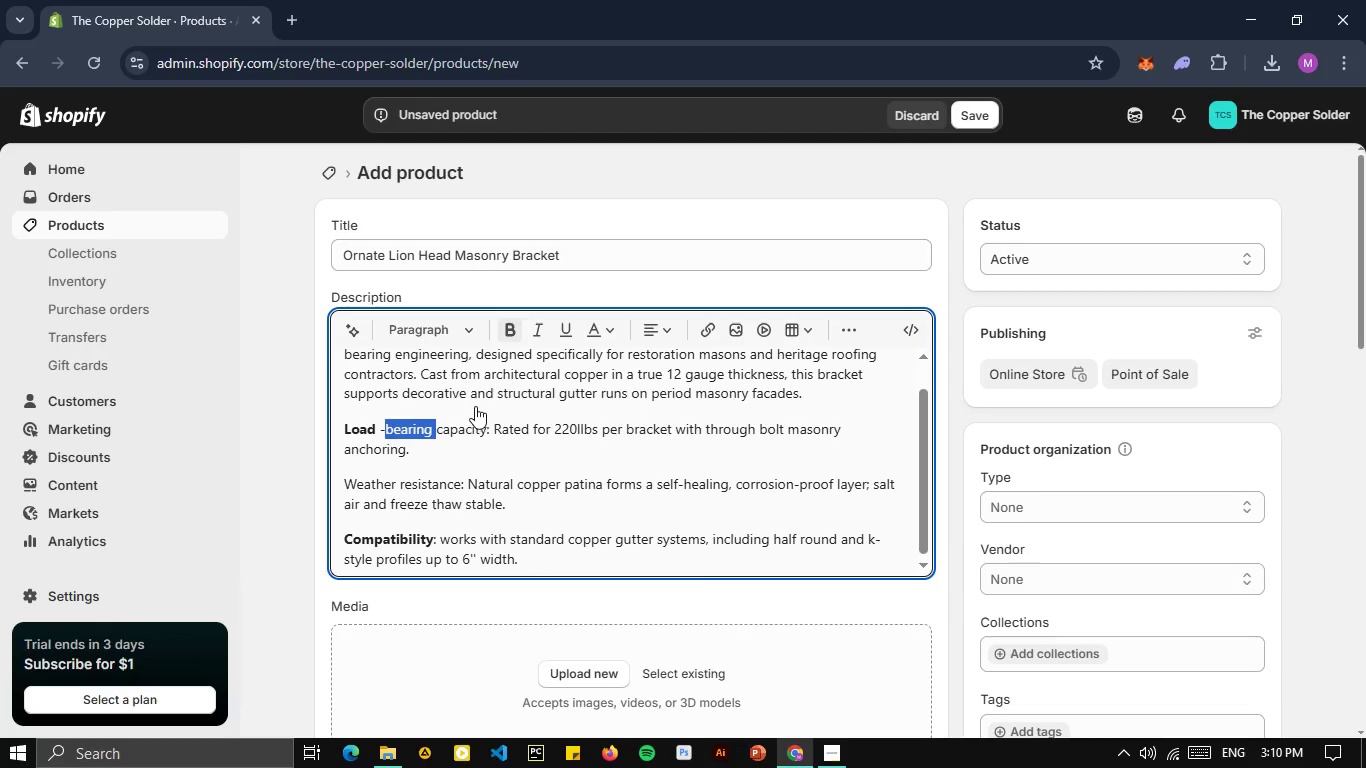 
double_click([406, 431])
 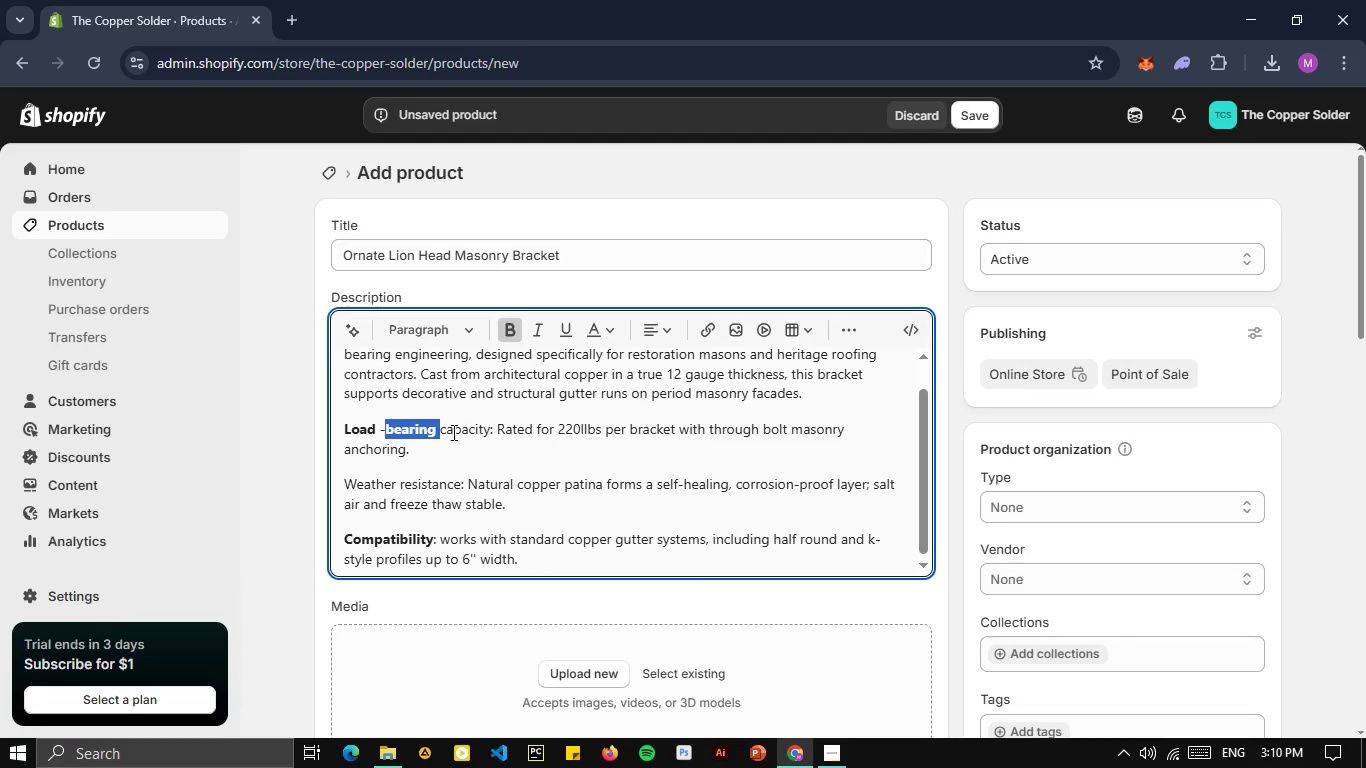 
left_click([509, 338])
 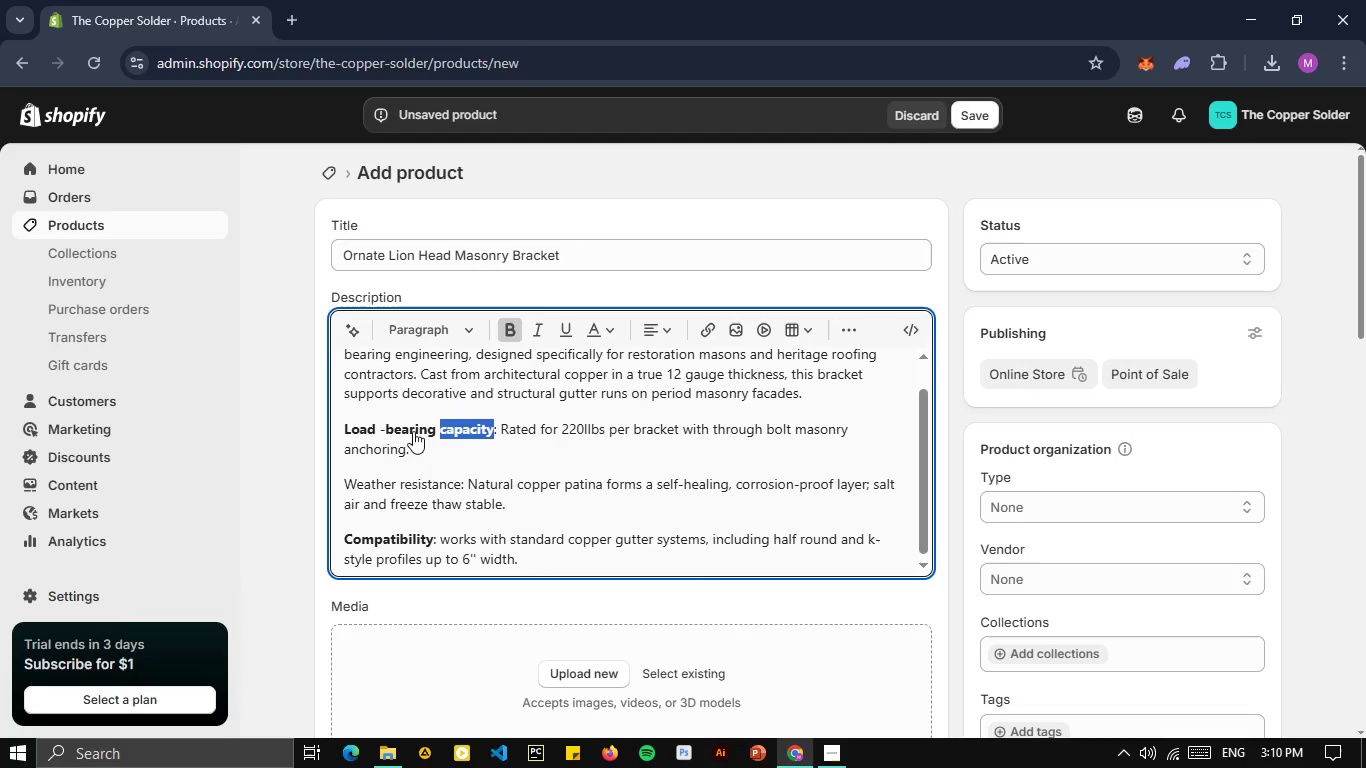 
double_click([452, 432])
 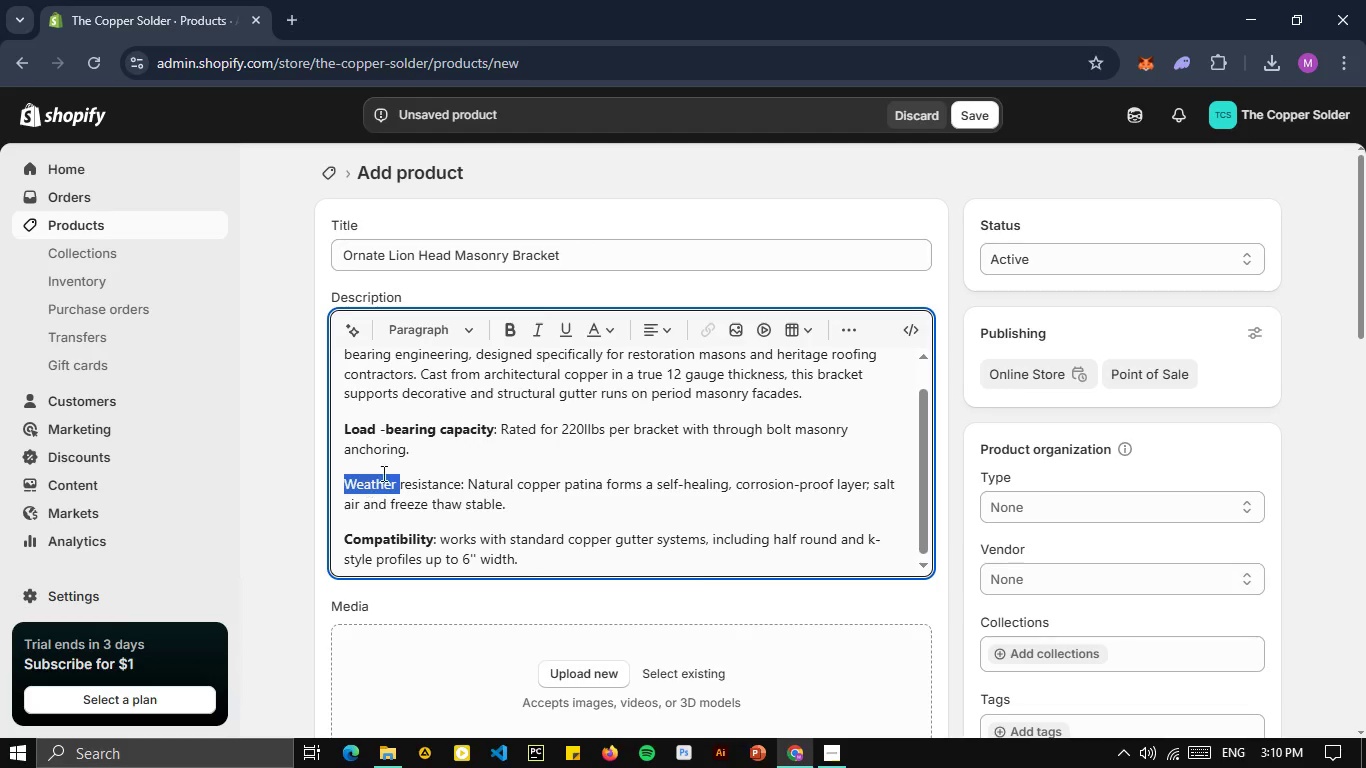 
left_click([516, 318])
 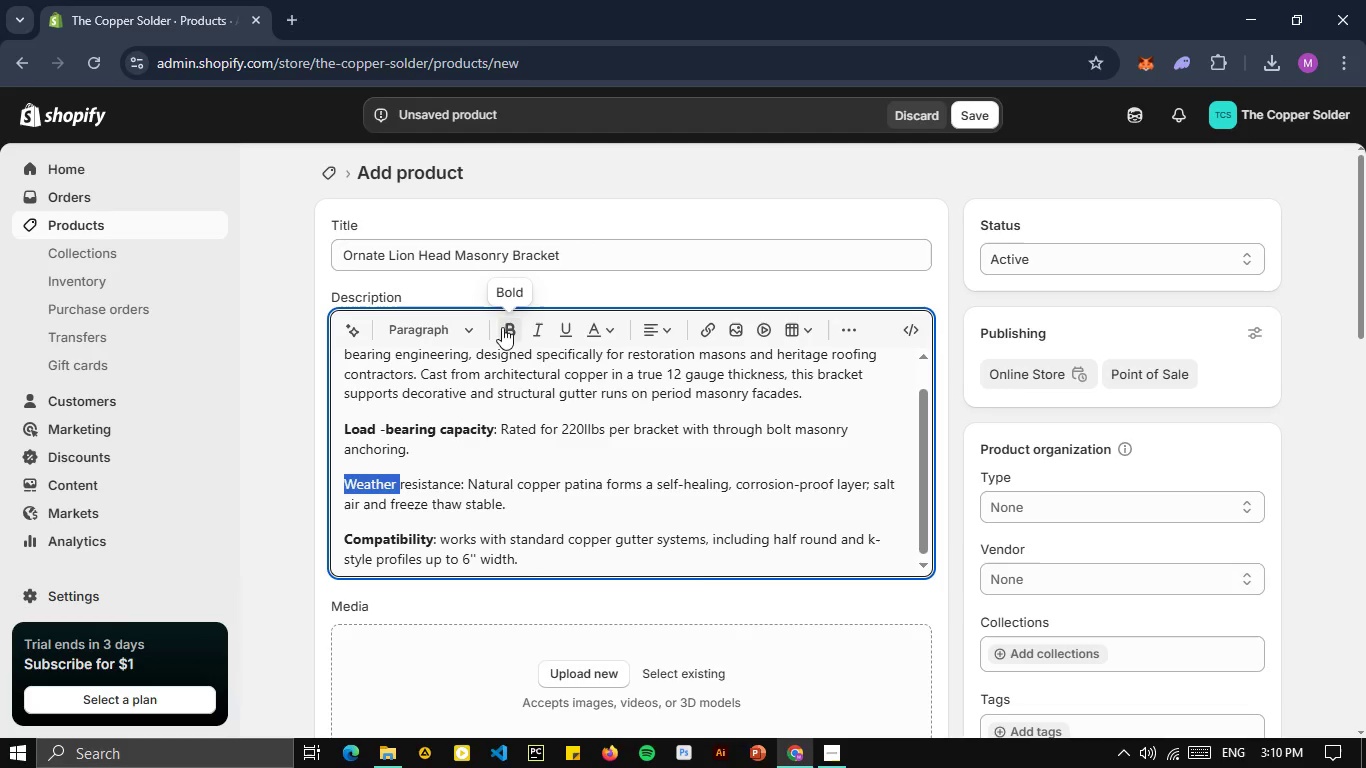 
double_click([367, 489])
 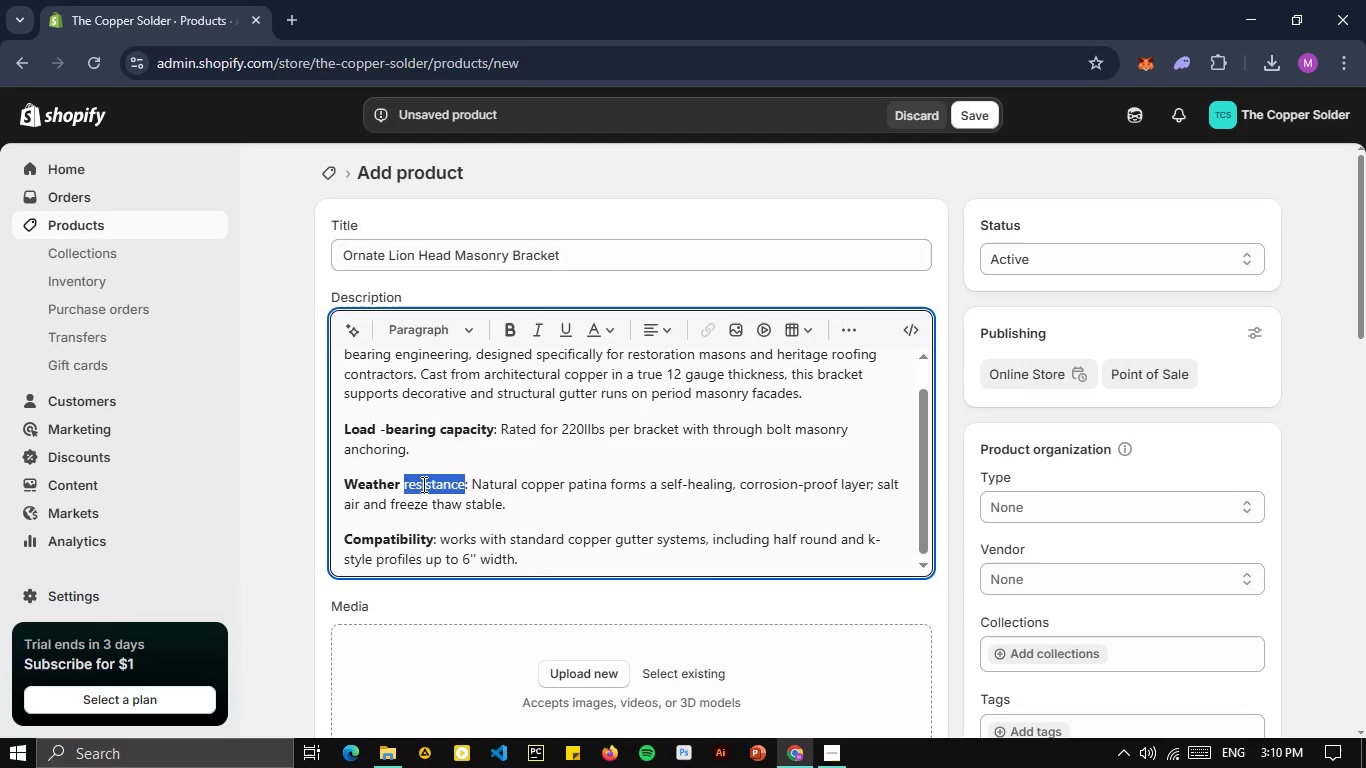 
left_click([502, 327])
 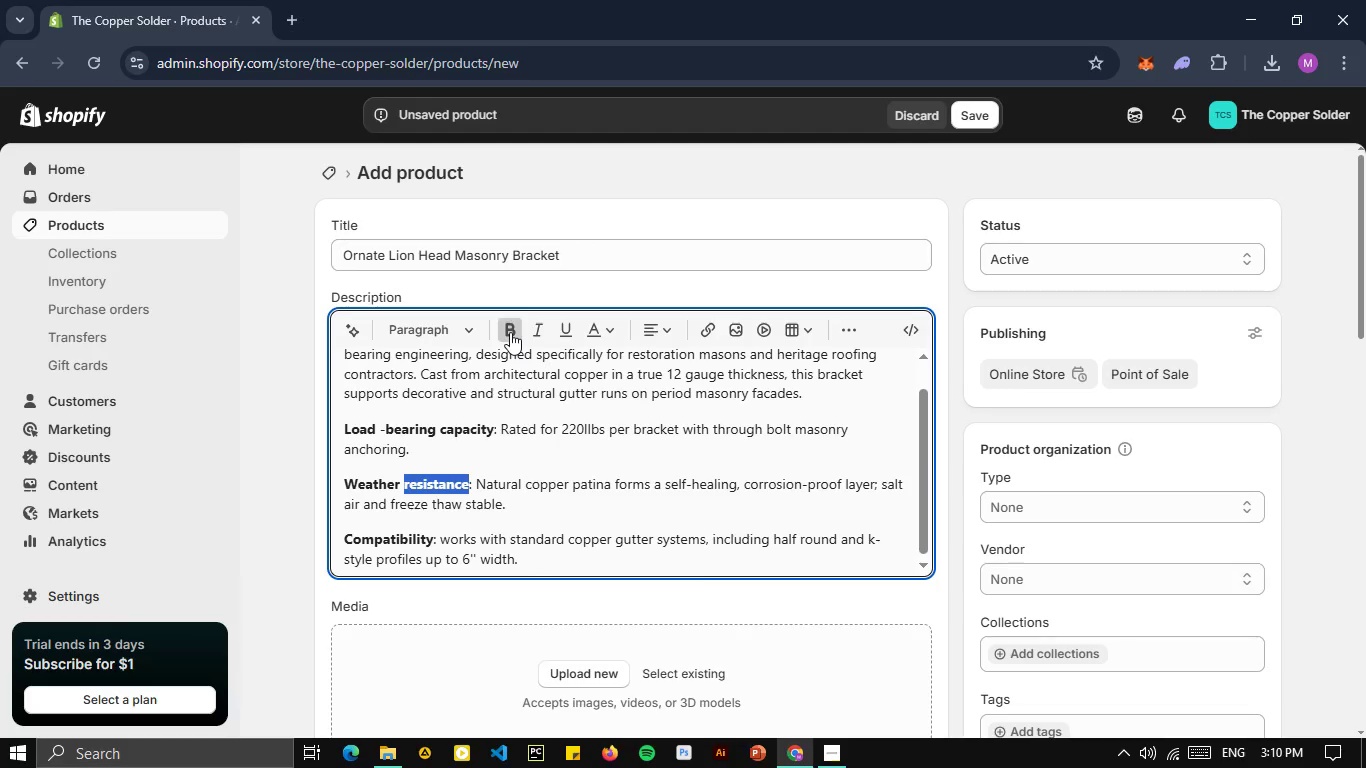 
double_click([422, 484])
 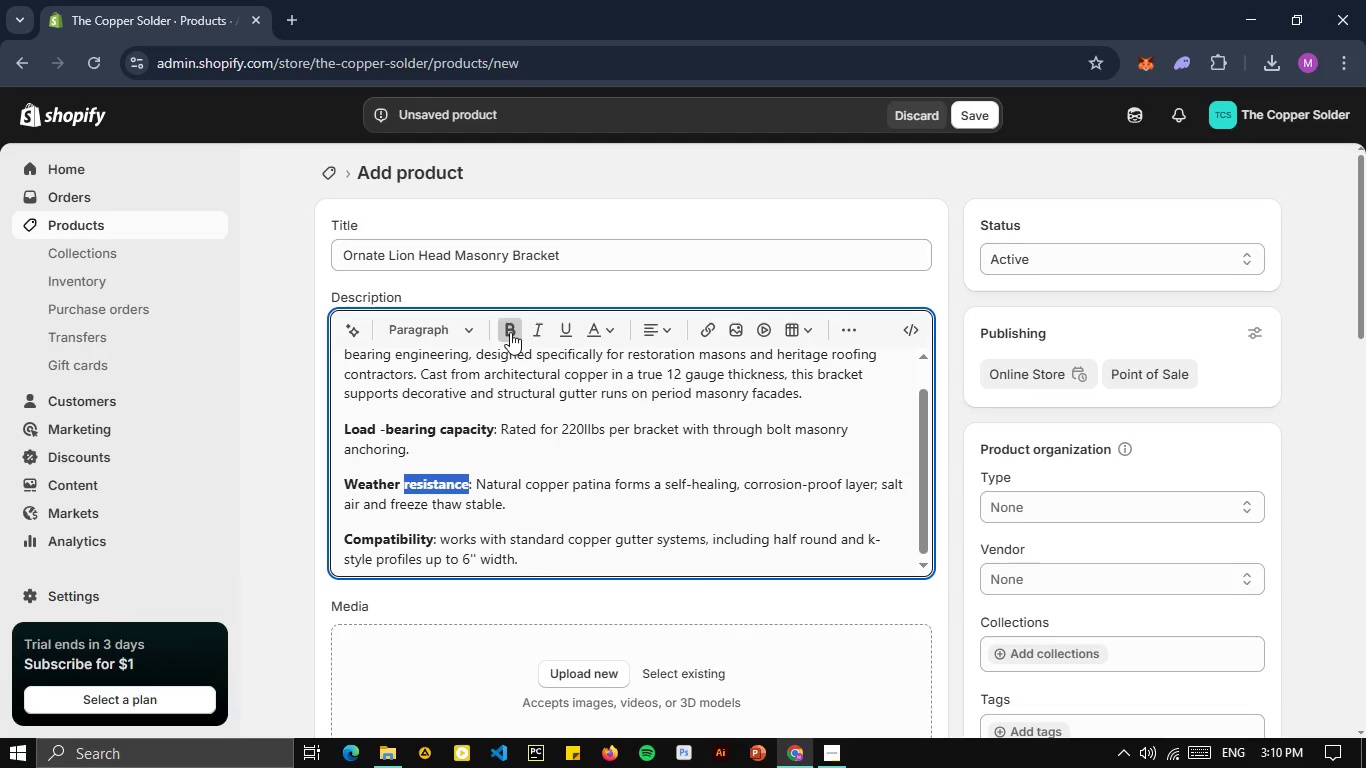 
left_click([510, 332])
 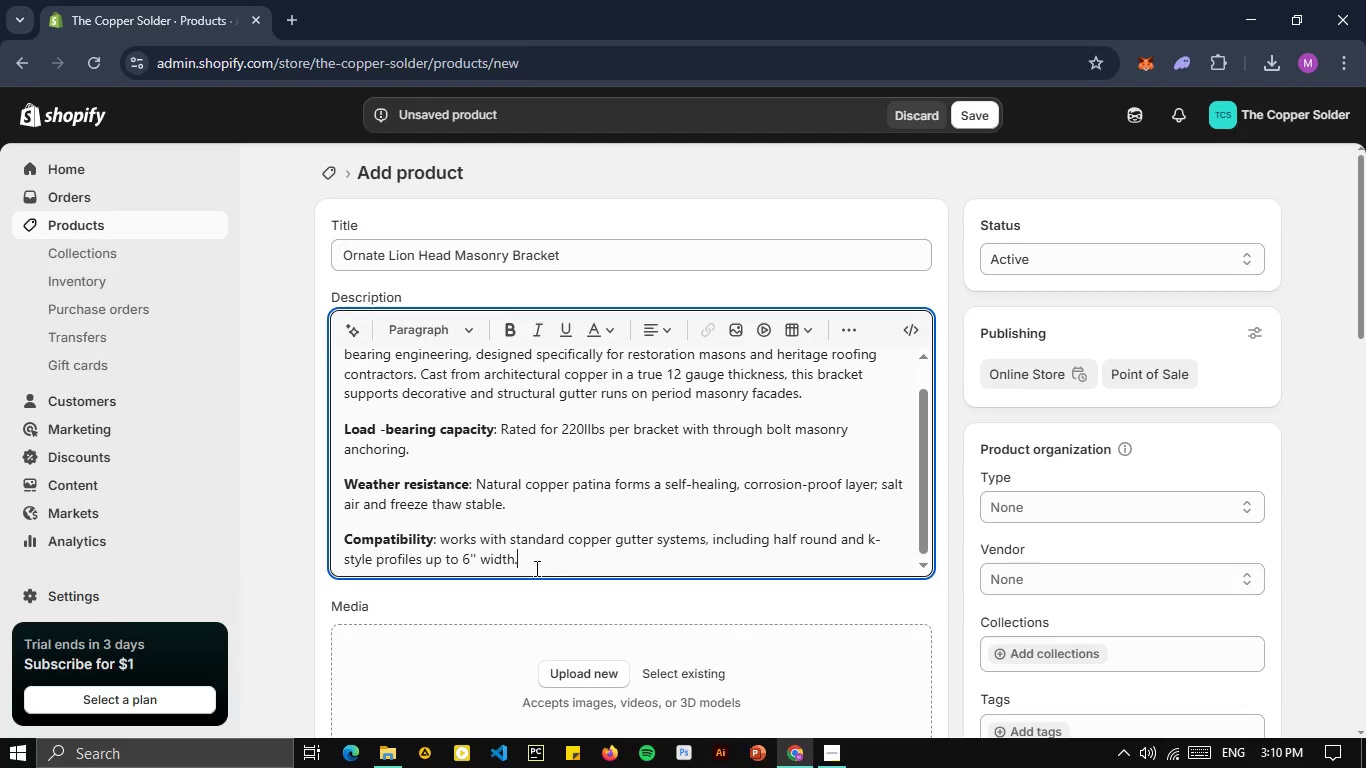 
left_click([516, 541])
 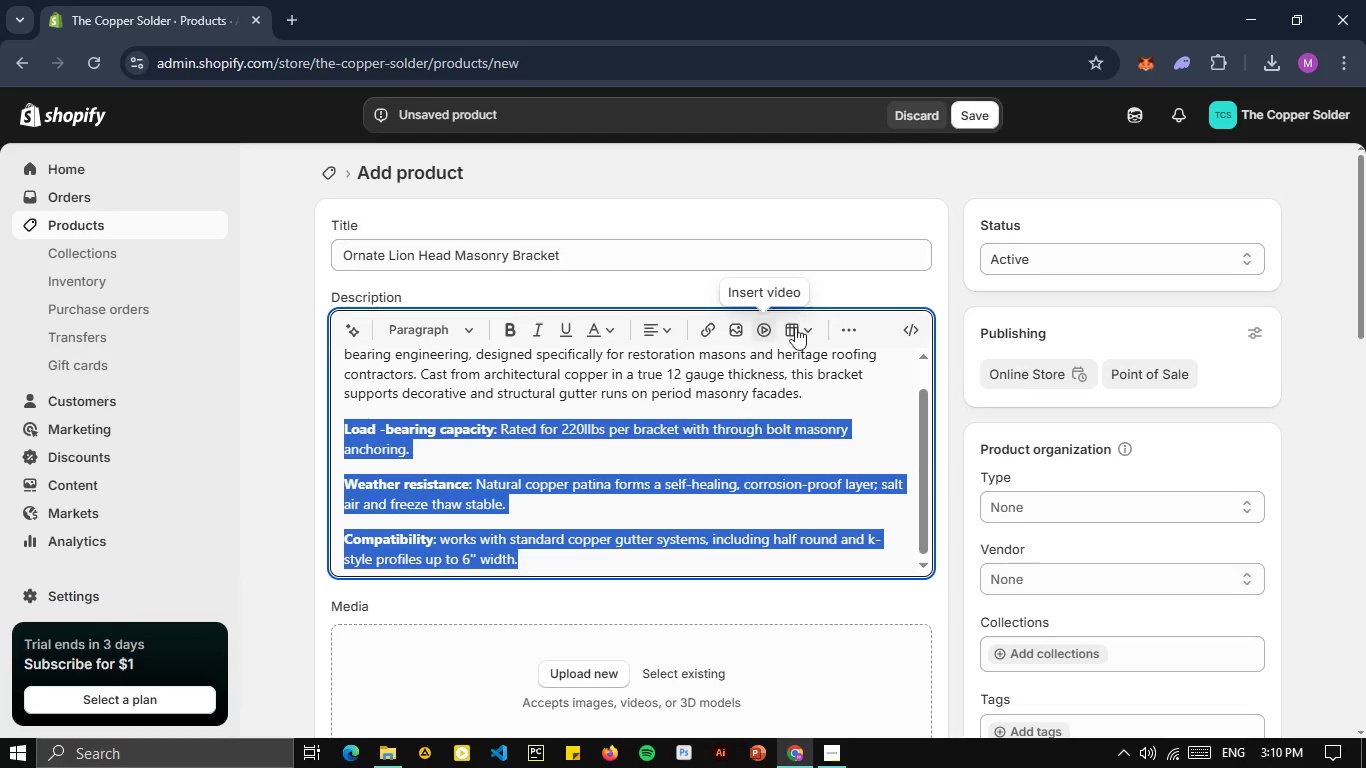 
left_click_drag(start_coordinate=[535, 568], to_coordinate=[321, 421])
 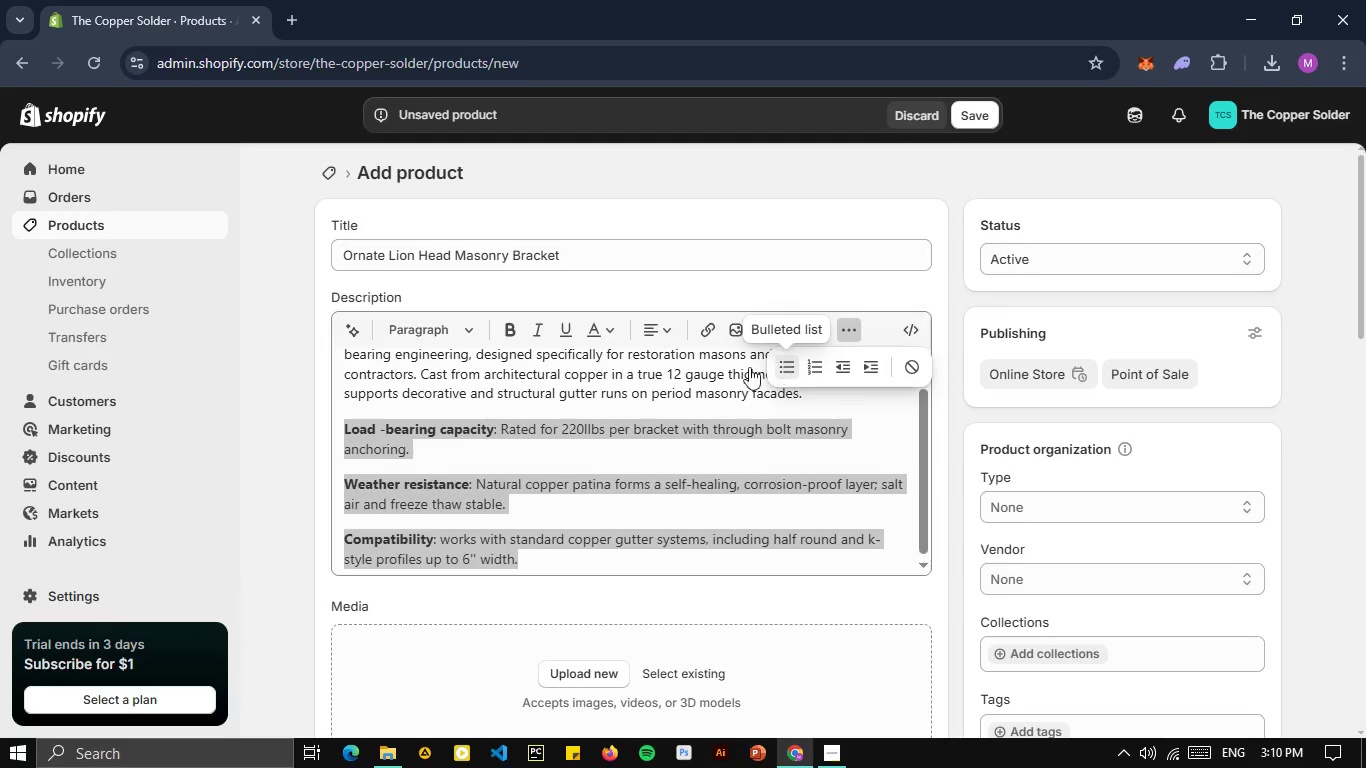 
left_click([854, 333])
 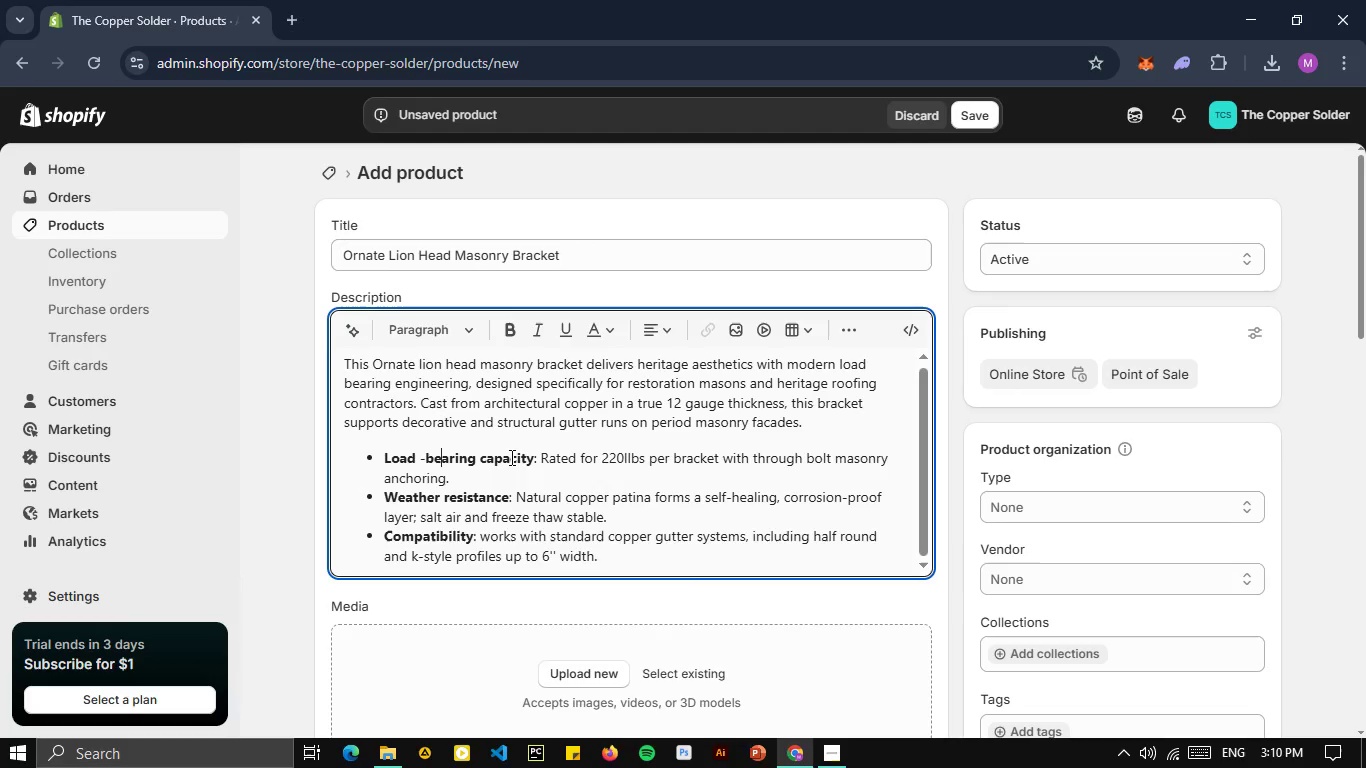 
left_click([776, 362])
 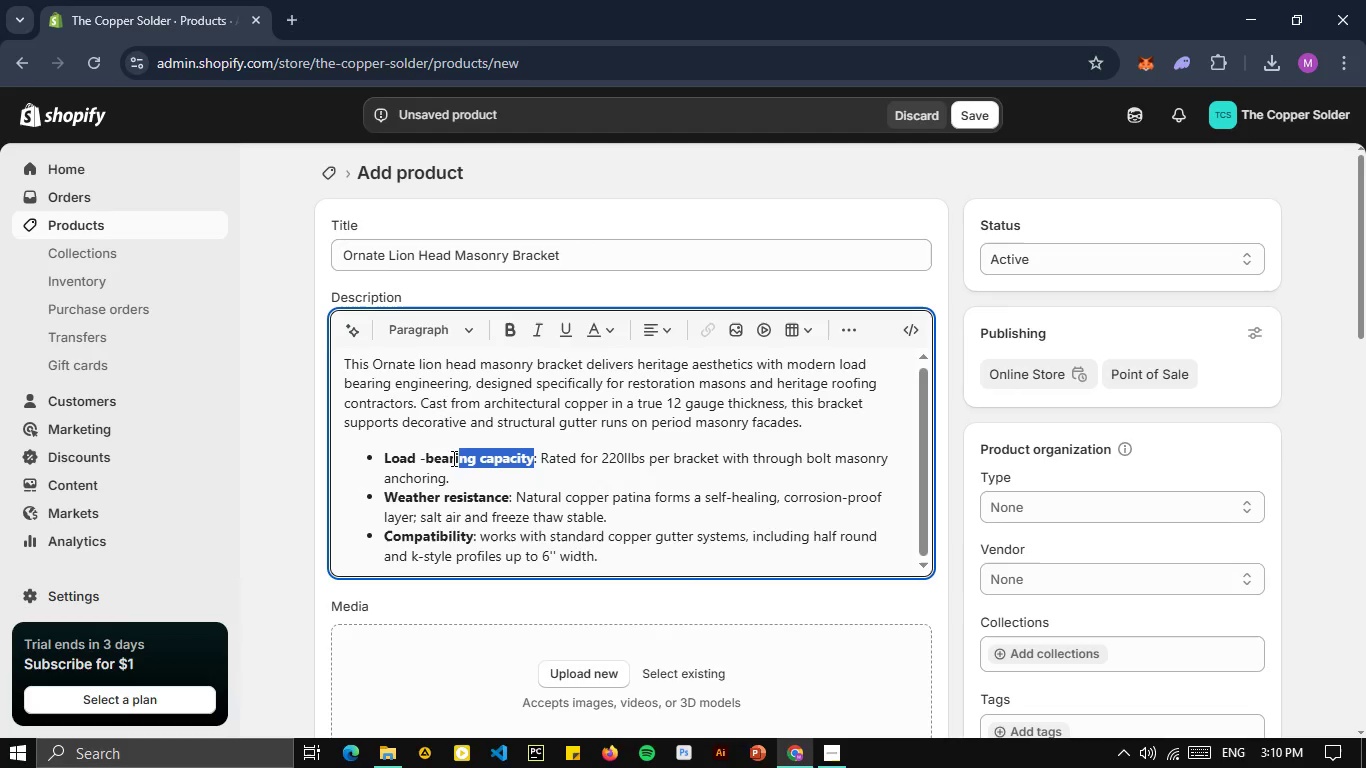 
left_click([439, 464])
 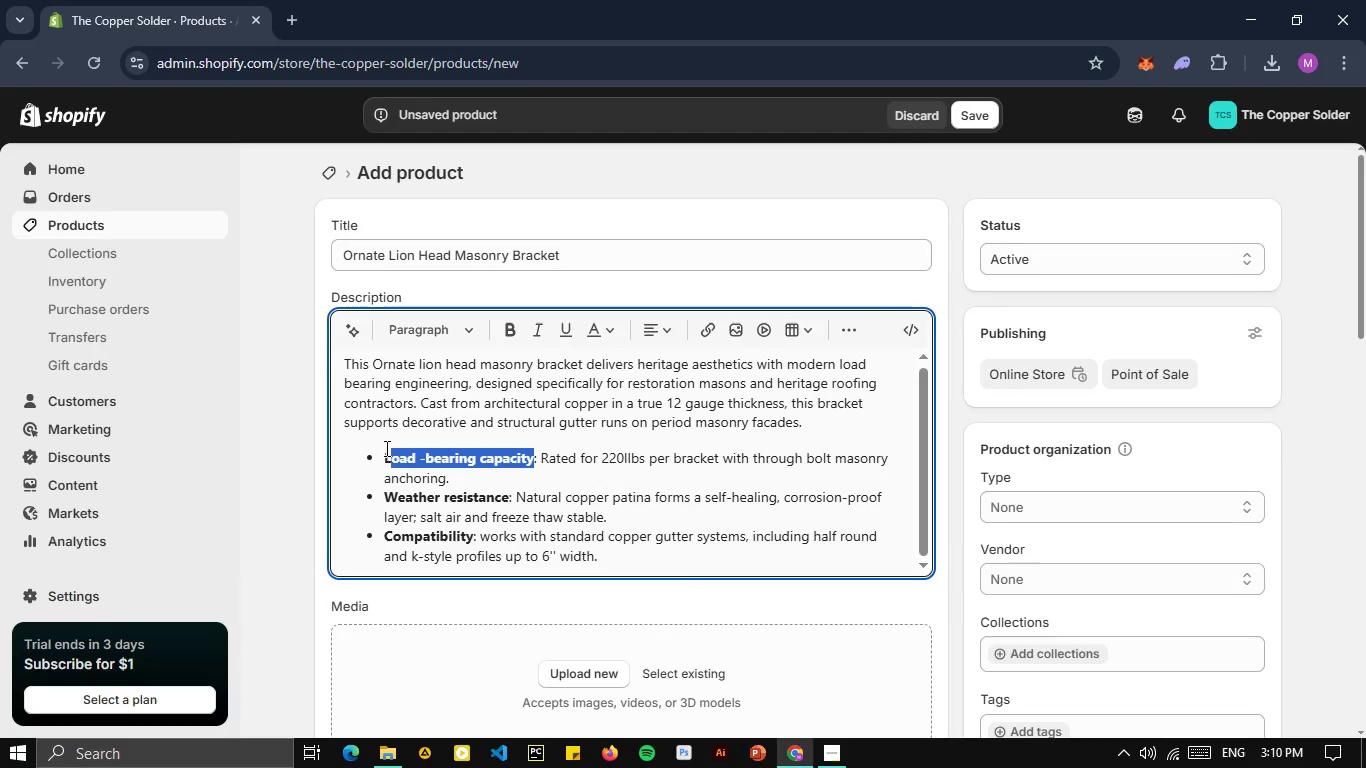 
left_click_drag(start_coordinate=[534, 453], to_coordinate=[385, 448])
 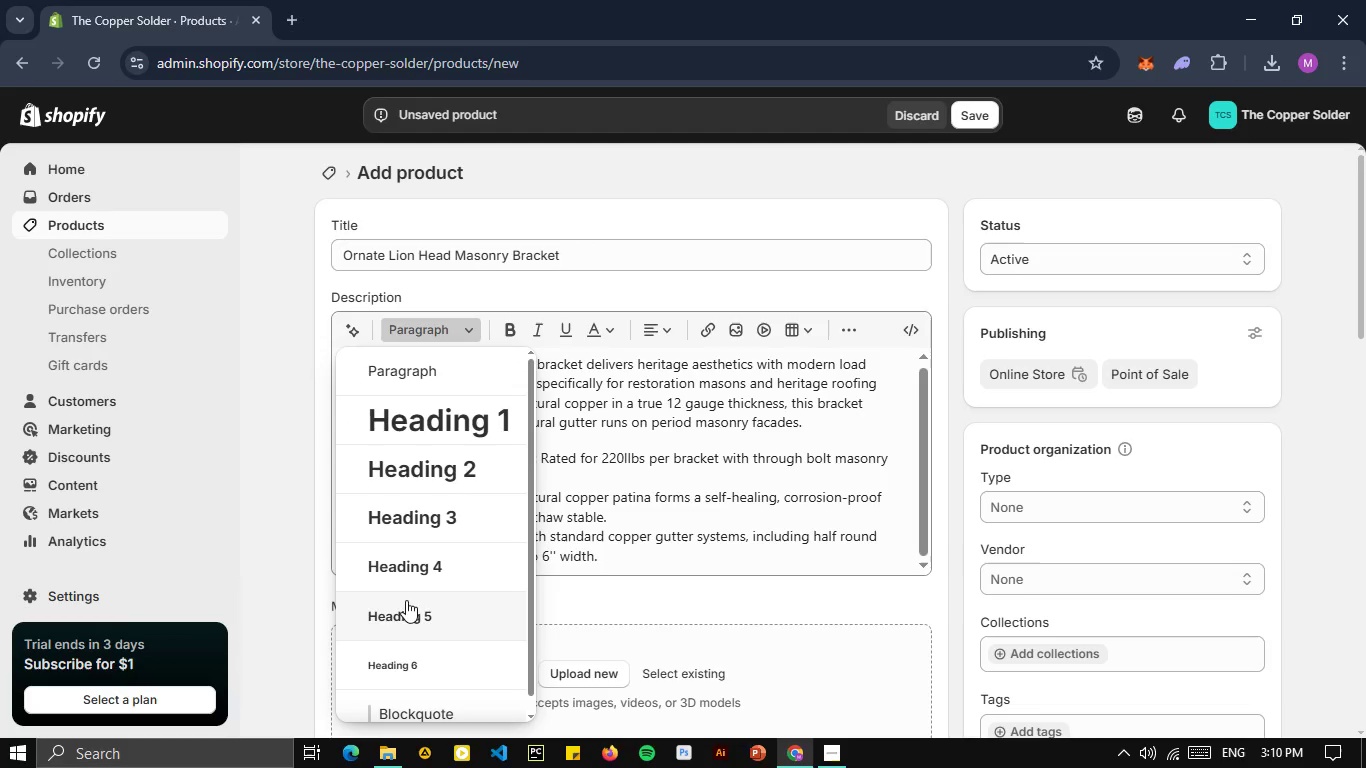 
left_click([450, 328])
 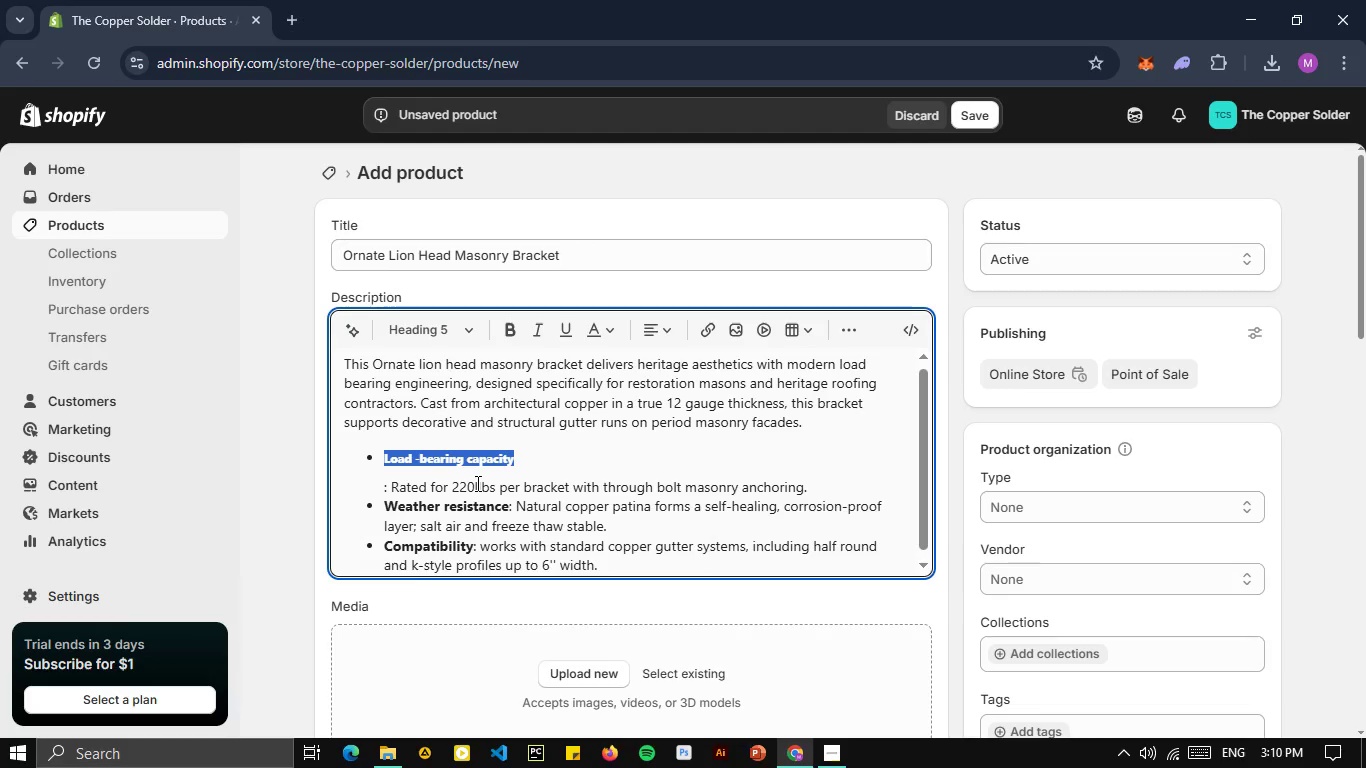 
left_click([403, 621])
 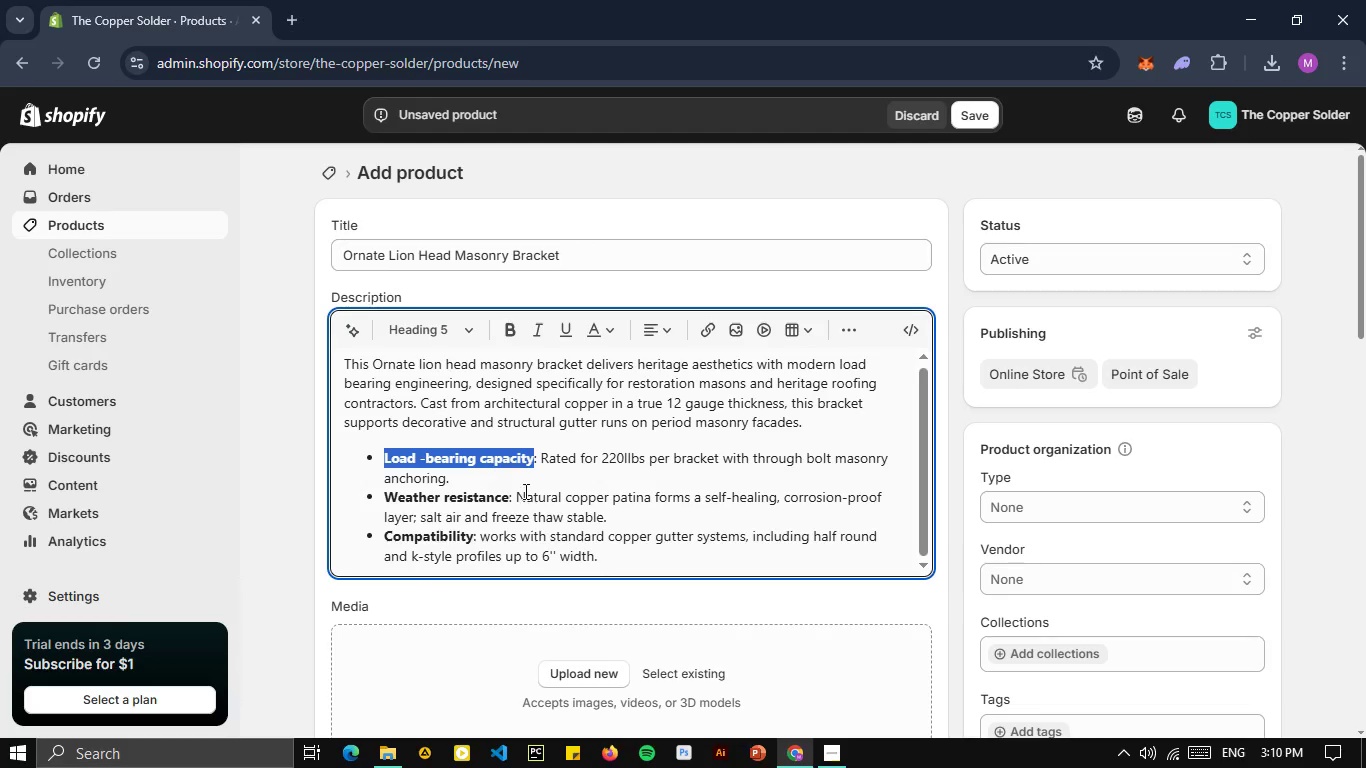 
key(Control+Z)
 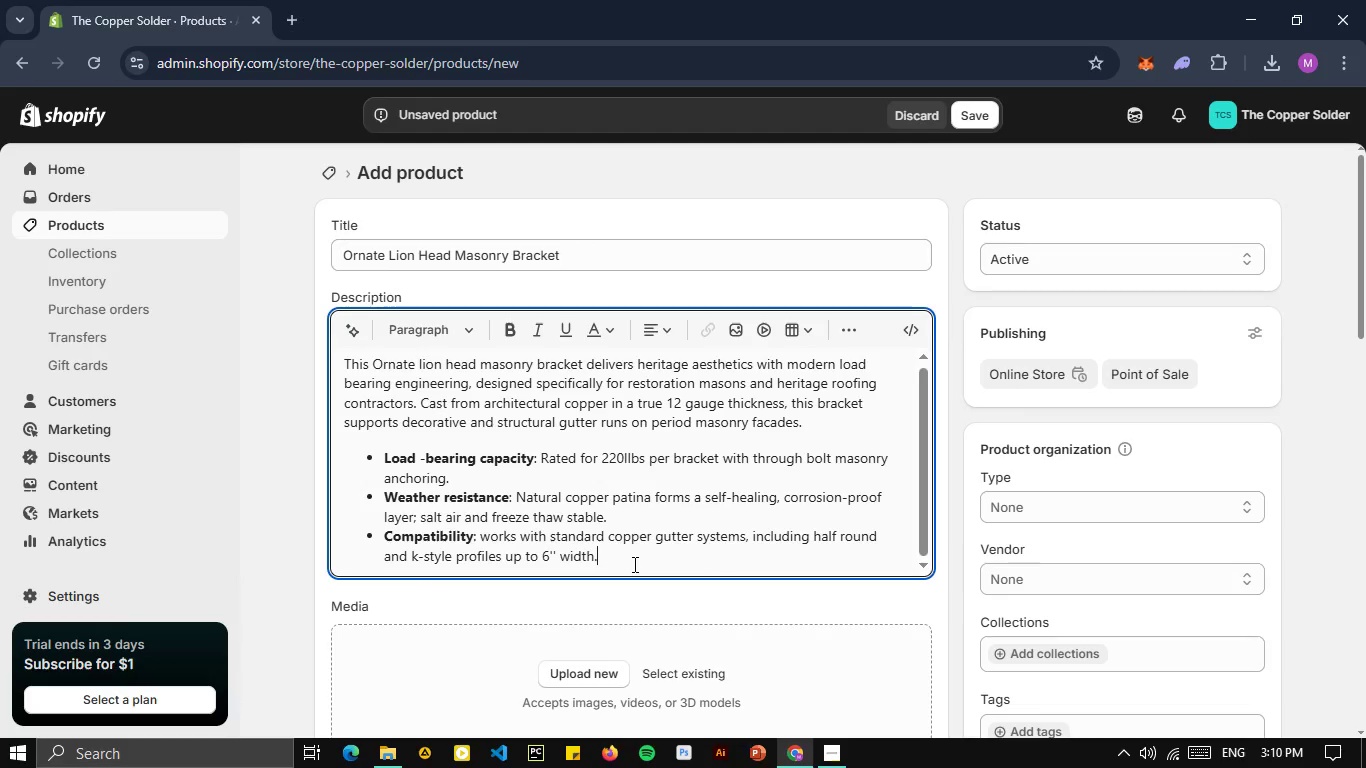 
left_click([633, 567])
 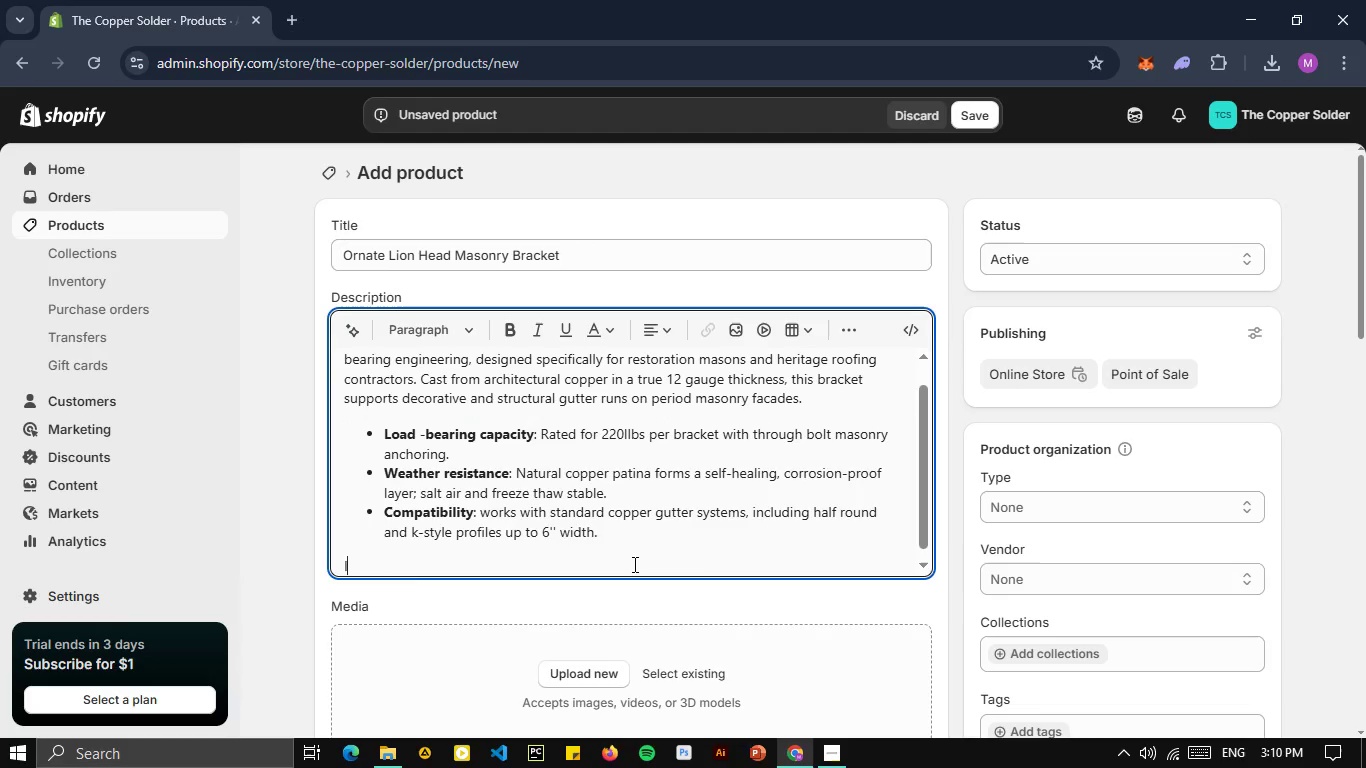 
key(Enter)
 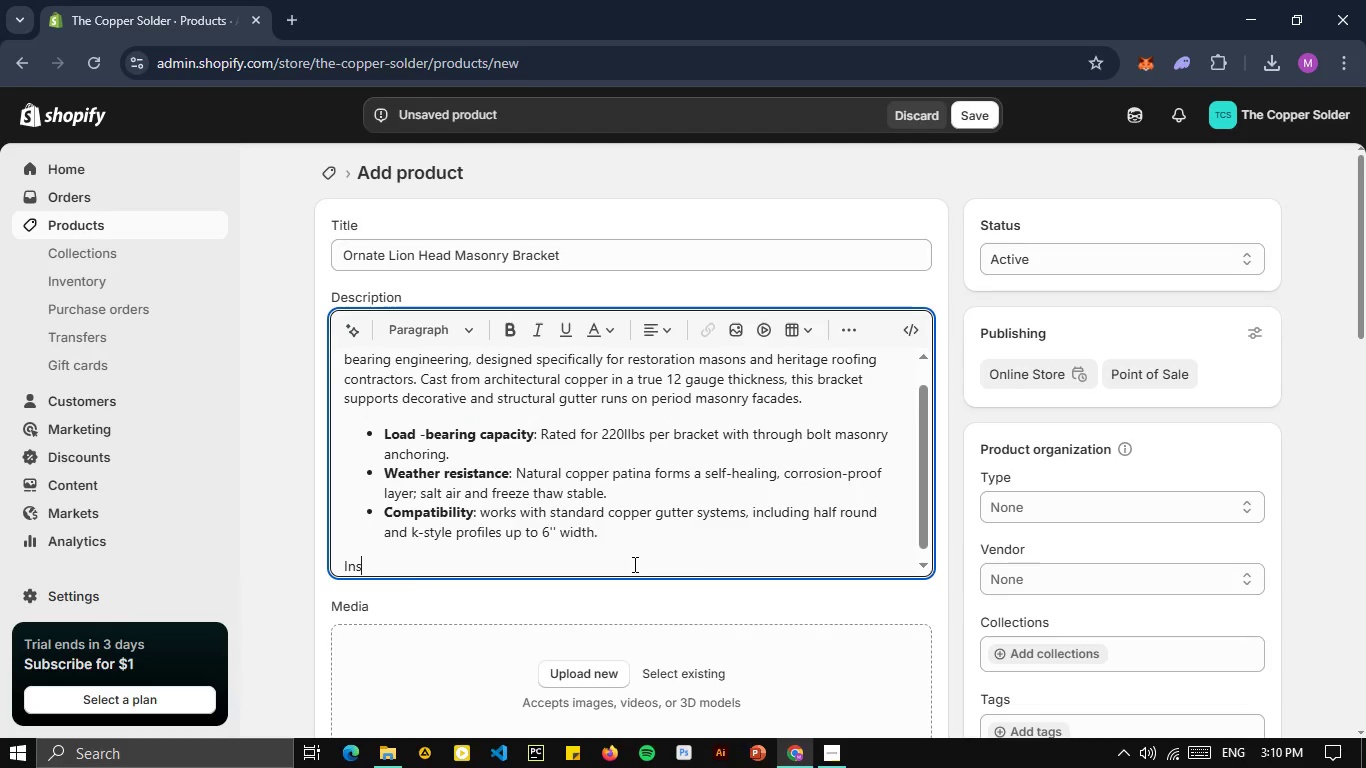 
key(Enter)
 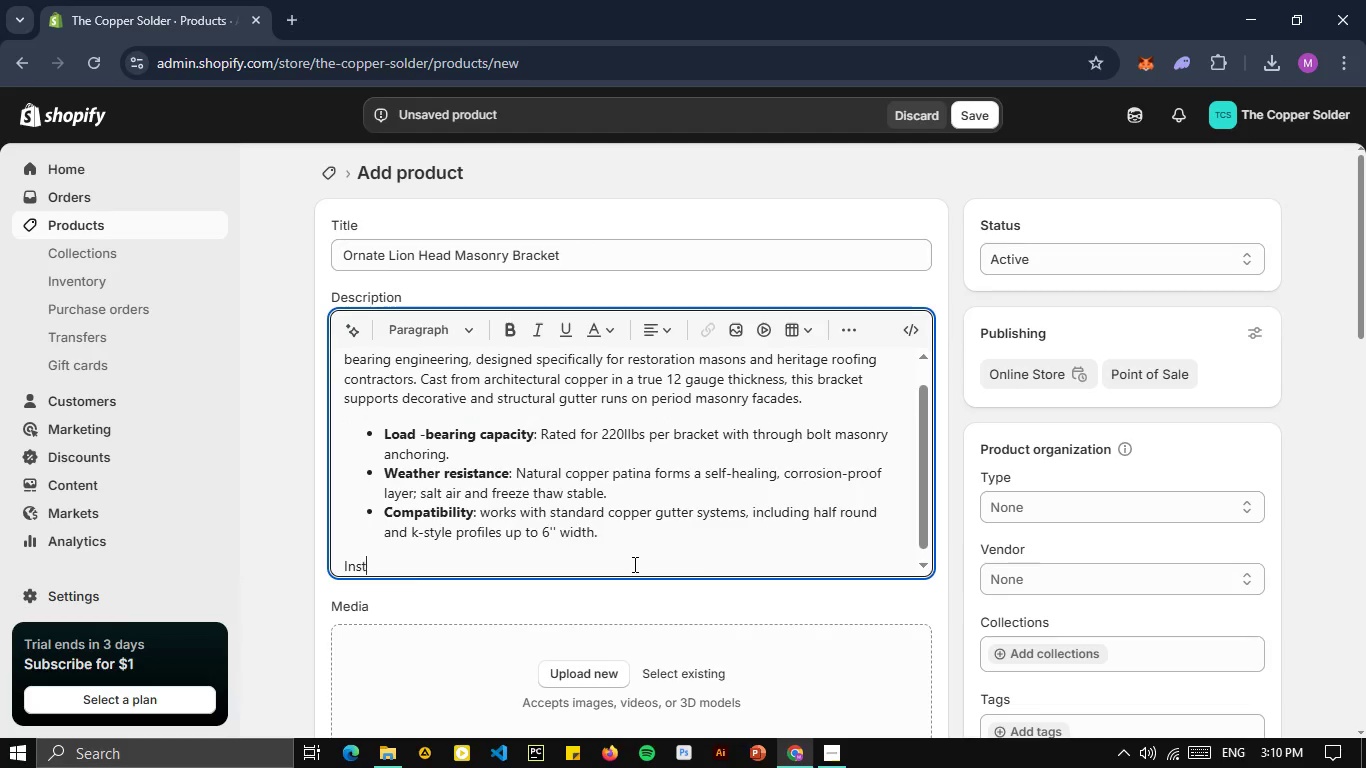 
type(Installation uses intergrated rear pads and )
 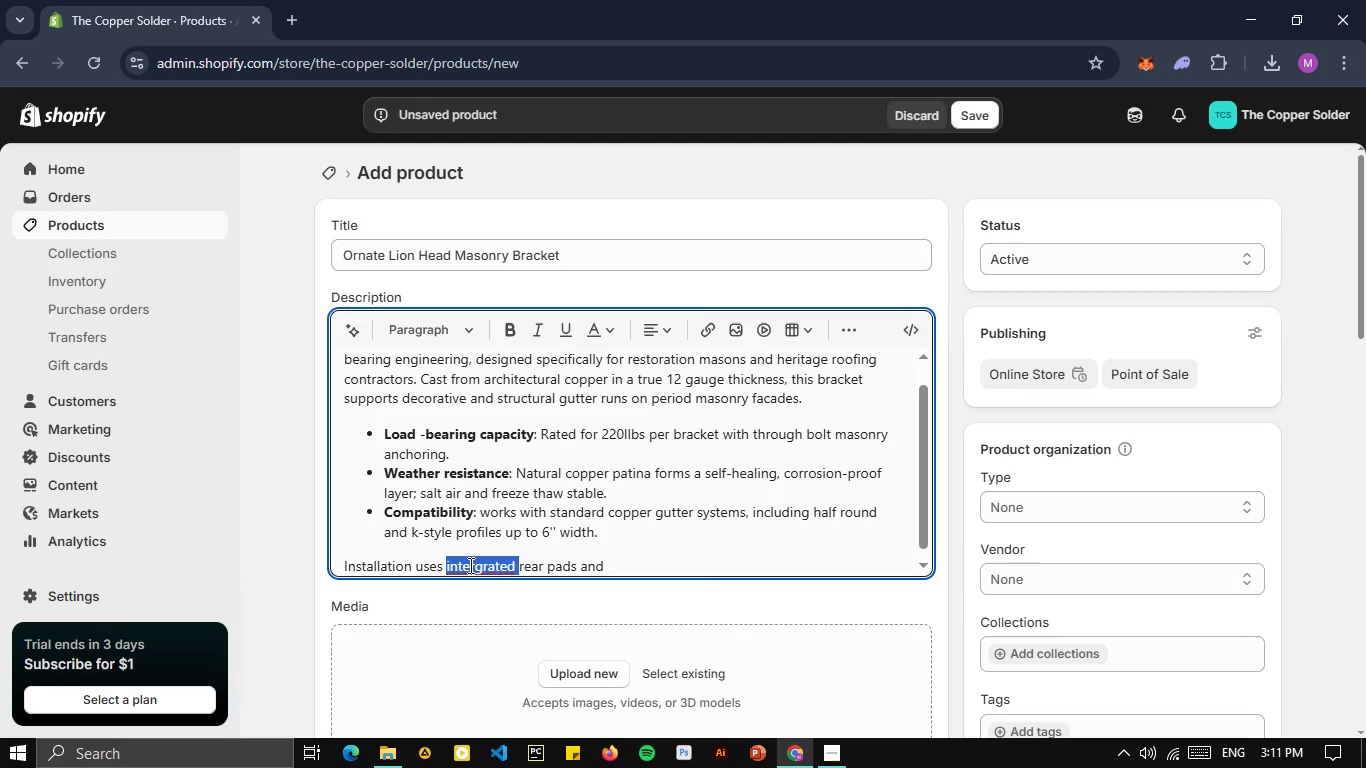 
double_click([469, 565])
 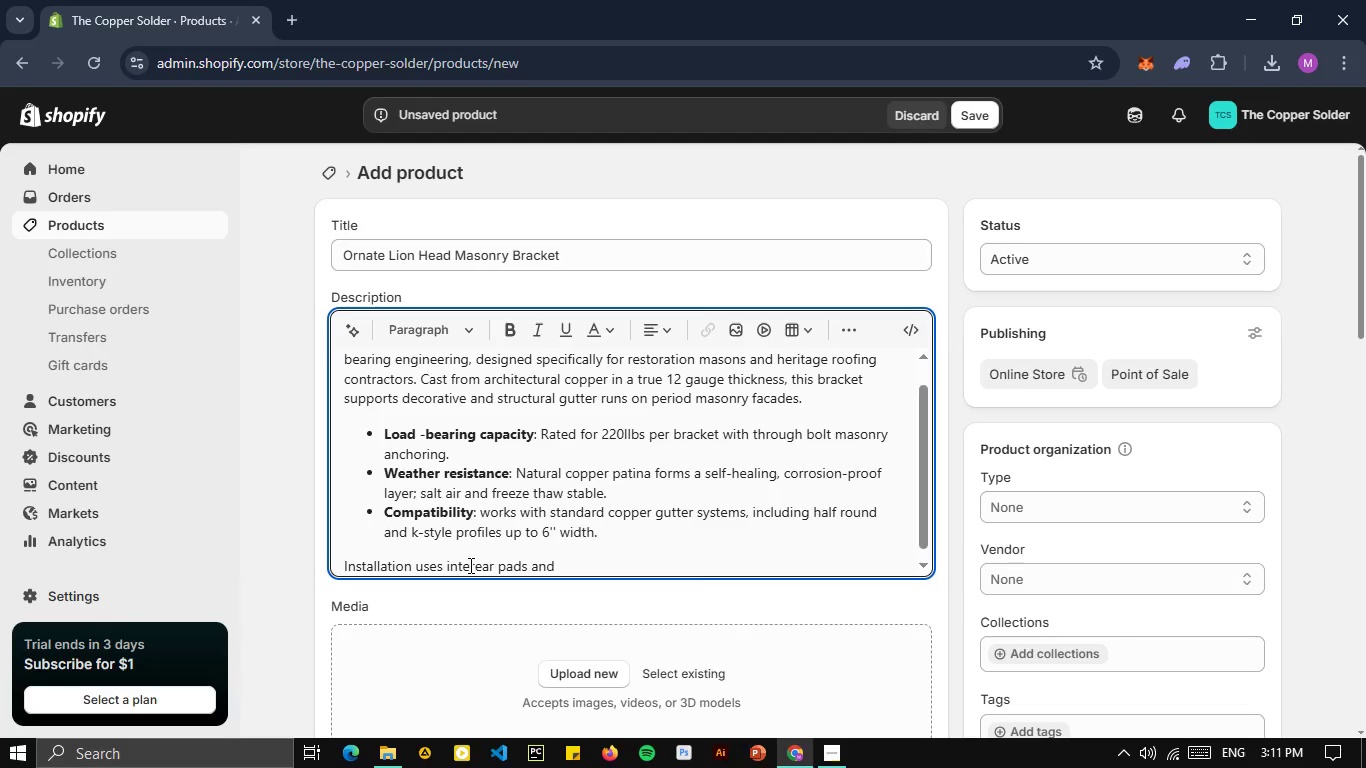 
type(integrated )
 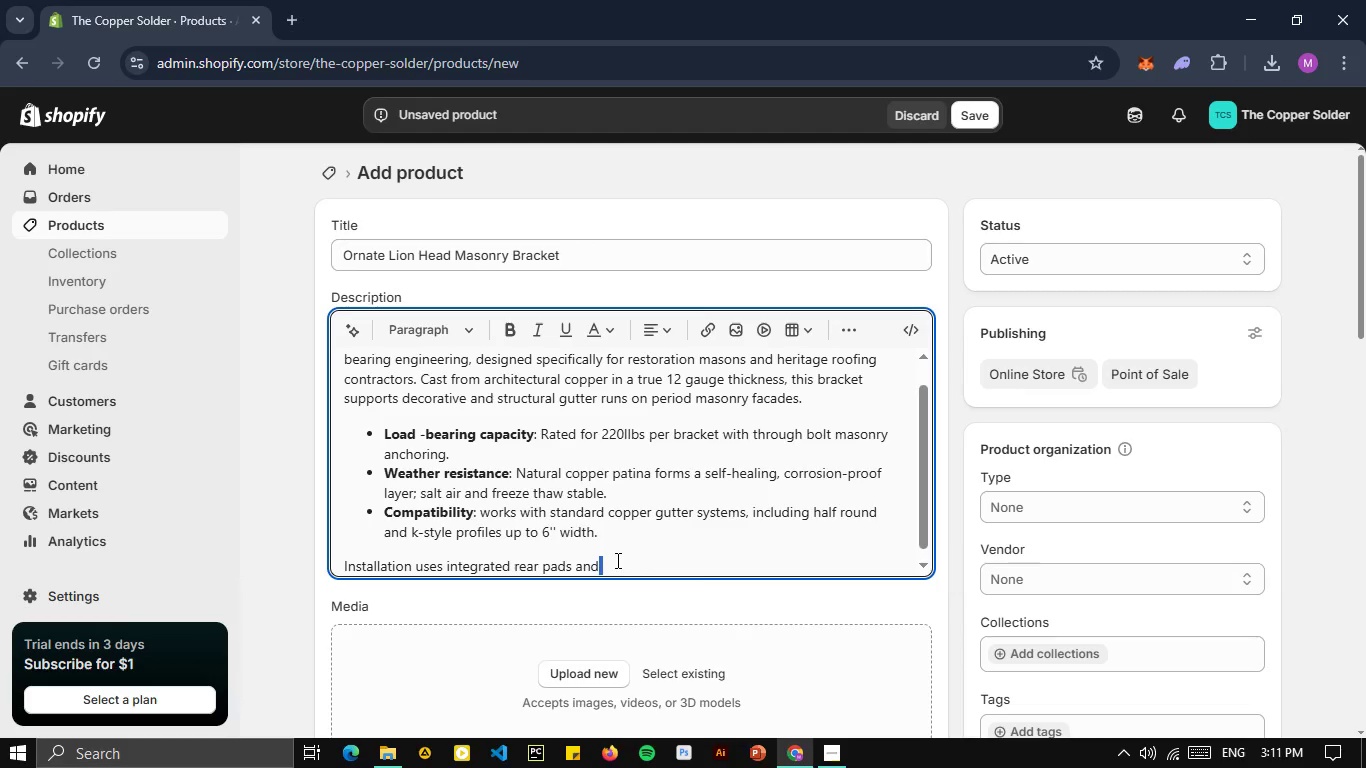 
double_click([616, 560])
 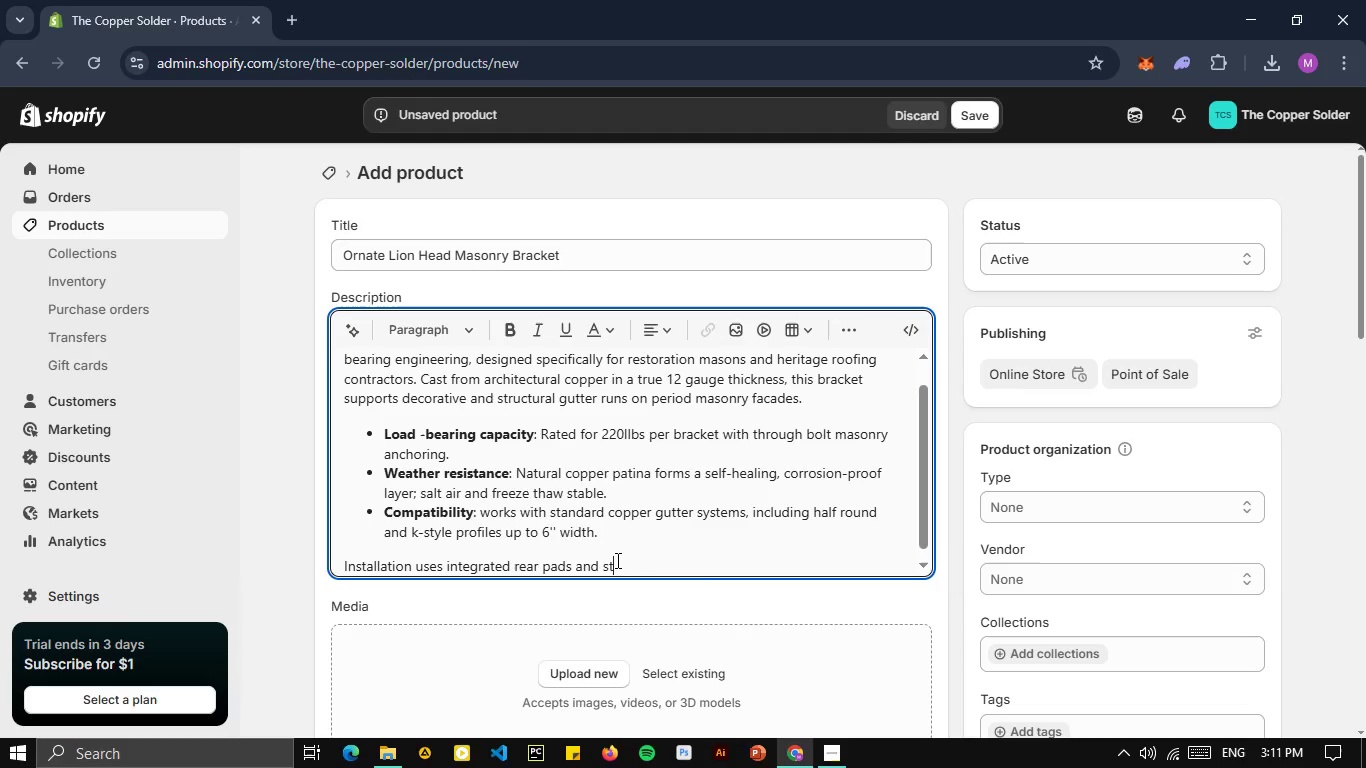 
key(ArrowRight)
 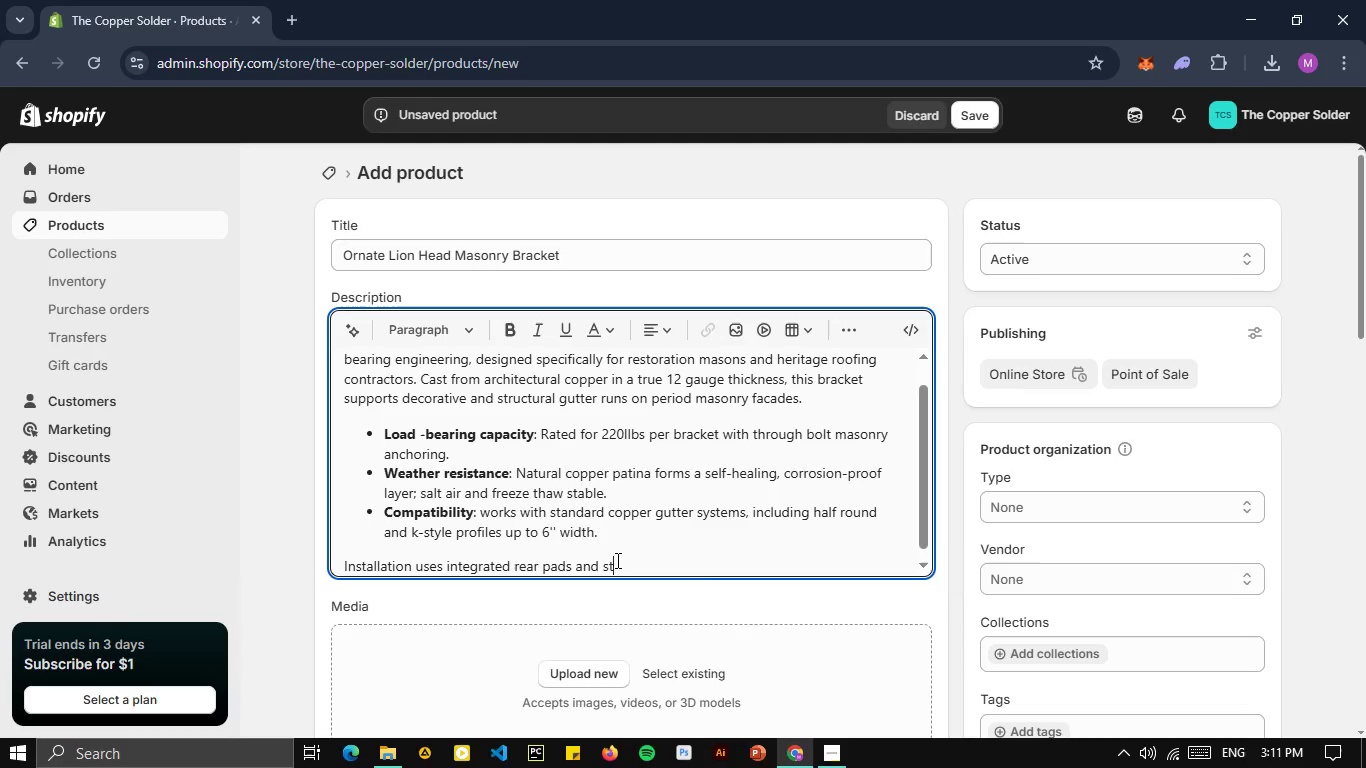 
type(stainless steel mounting lungs to prevent stone spalling. Each bracket is hand )
 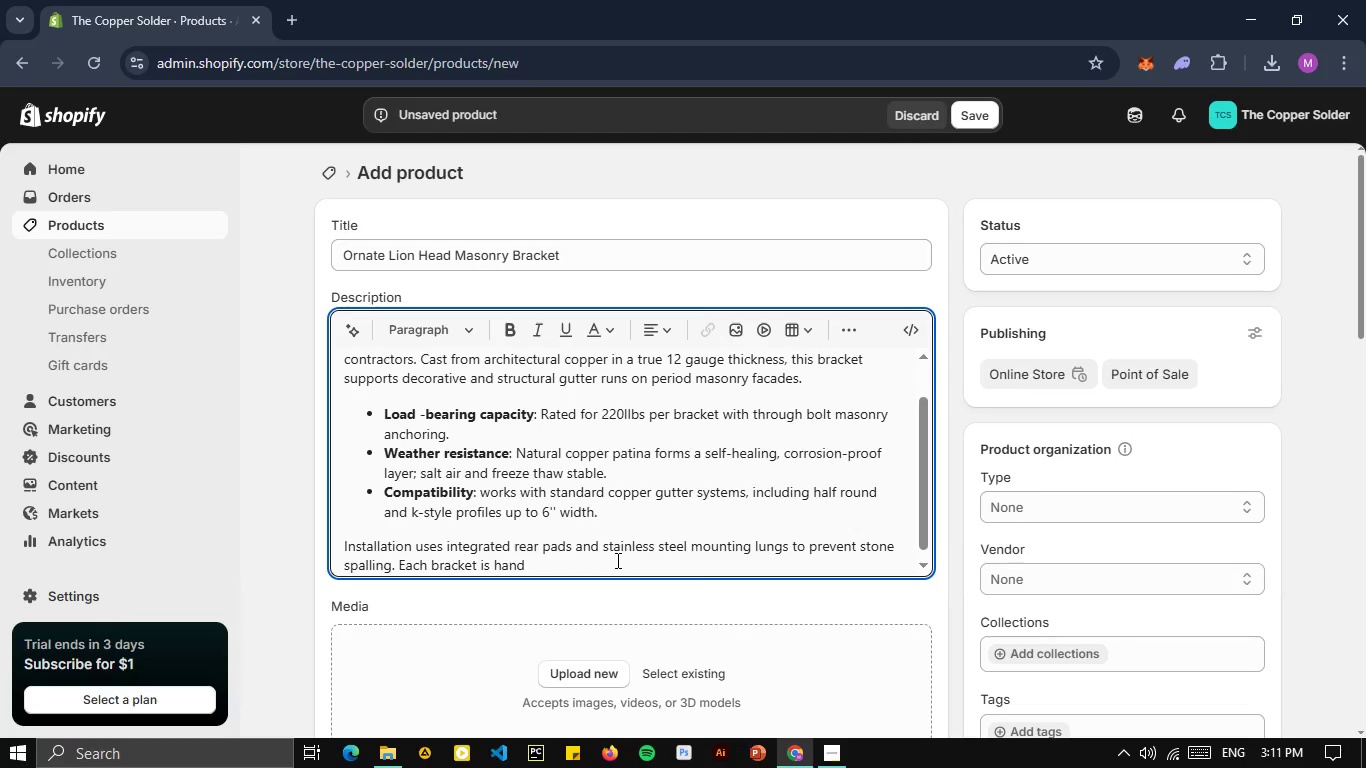 
type(finished to highlight the lion head relief )
key(Backspace)
type(. For contractors needing heavy duty gutter suppoe)
key(Backspace)
type(rt on churches, courthouse, or historic commercial blocks, this brackey)
key(Backspace)
type(t eliminates plastic or resin aly)
key(Backspace)
type(ternatives )
key(Backspace)
type(.b)
key(Backspace)
type( Pair with lead )
 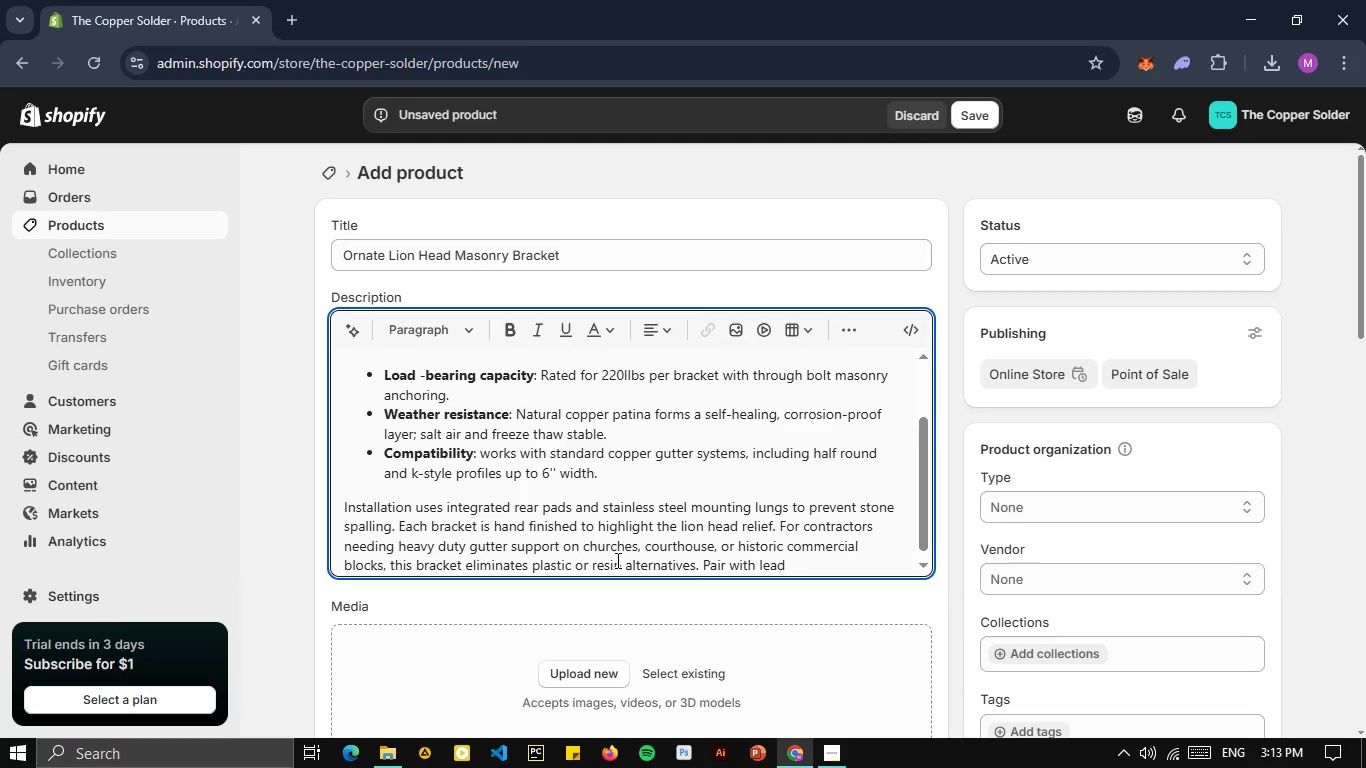 
wait(5.62)
 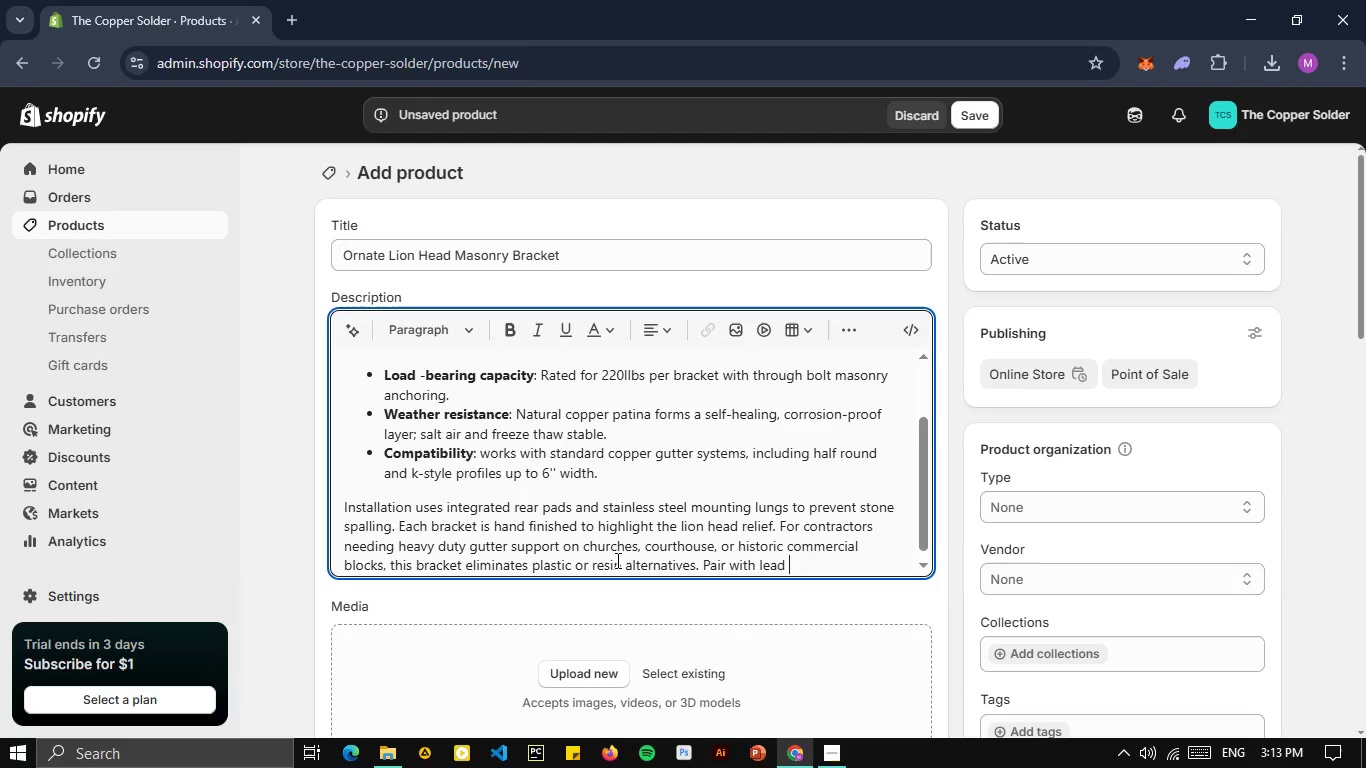 
type(coate )
key(Backspace)
key(Backspace)
type(ed copper screw ())
 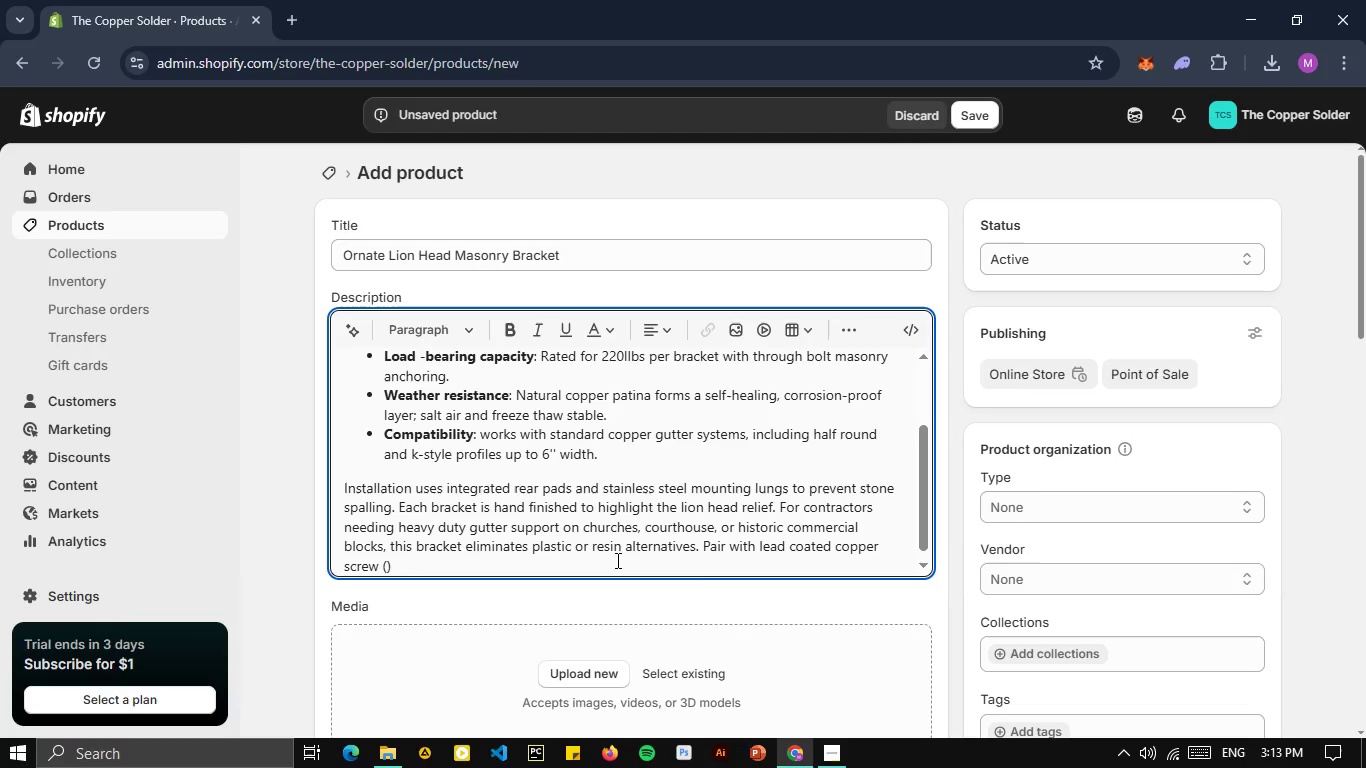 
key(ArrowLeft)
 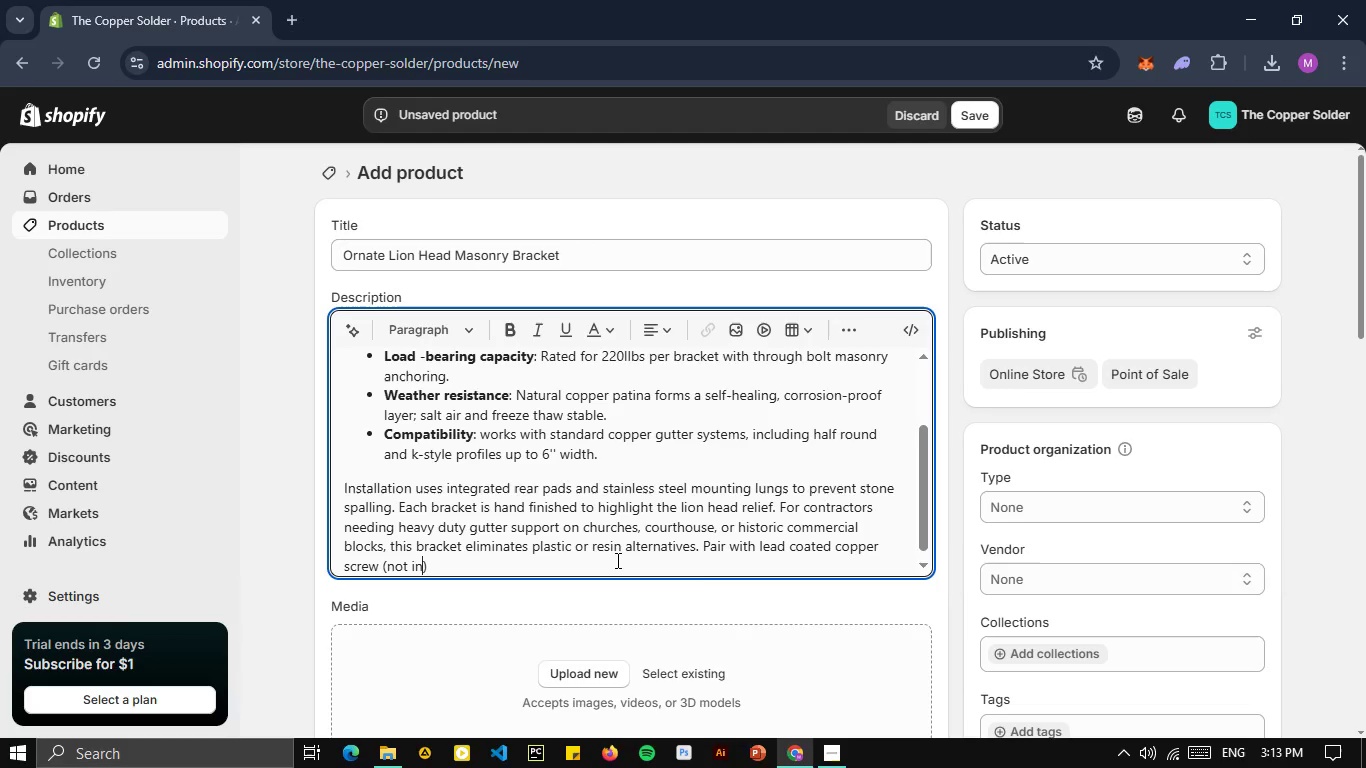 
type(not included)
 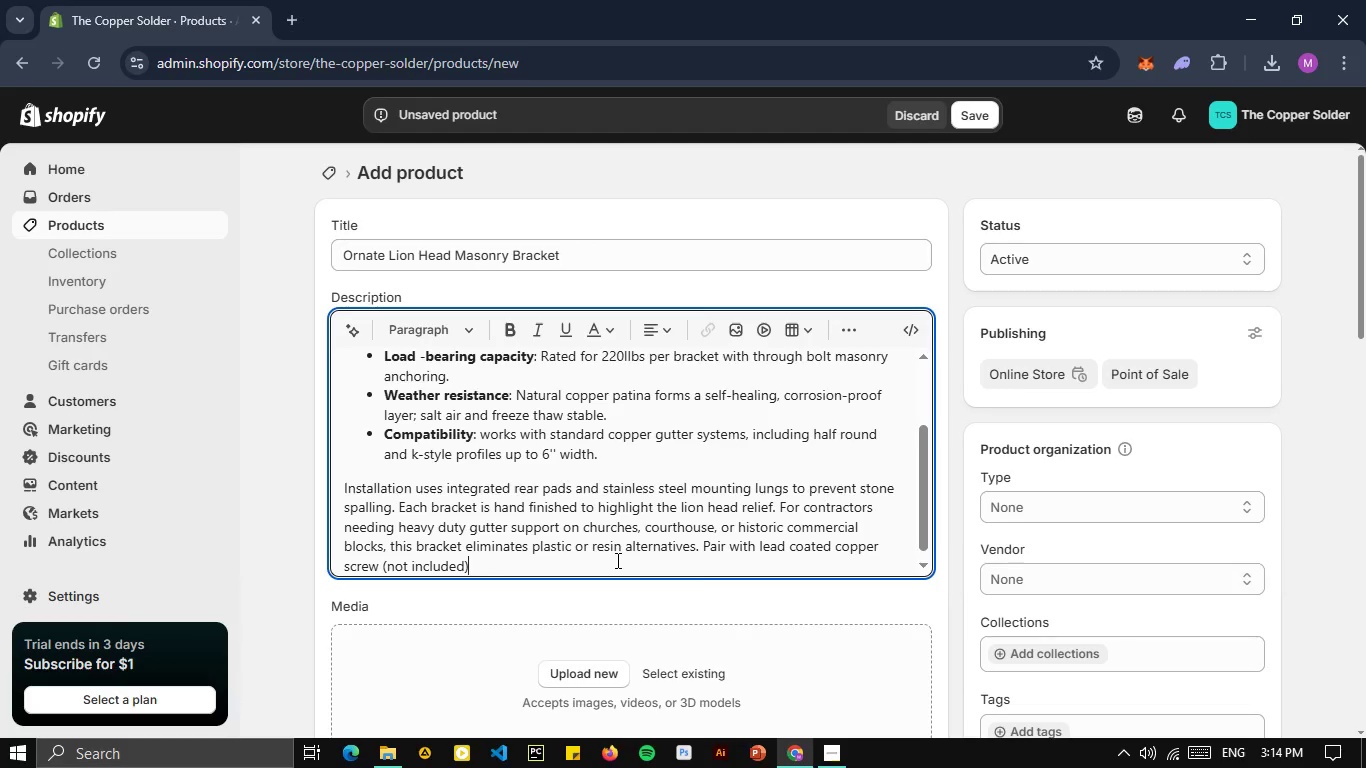 
key(ArrowRight)
 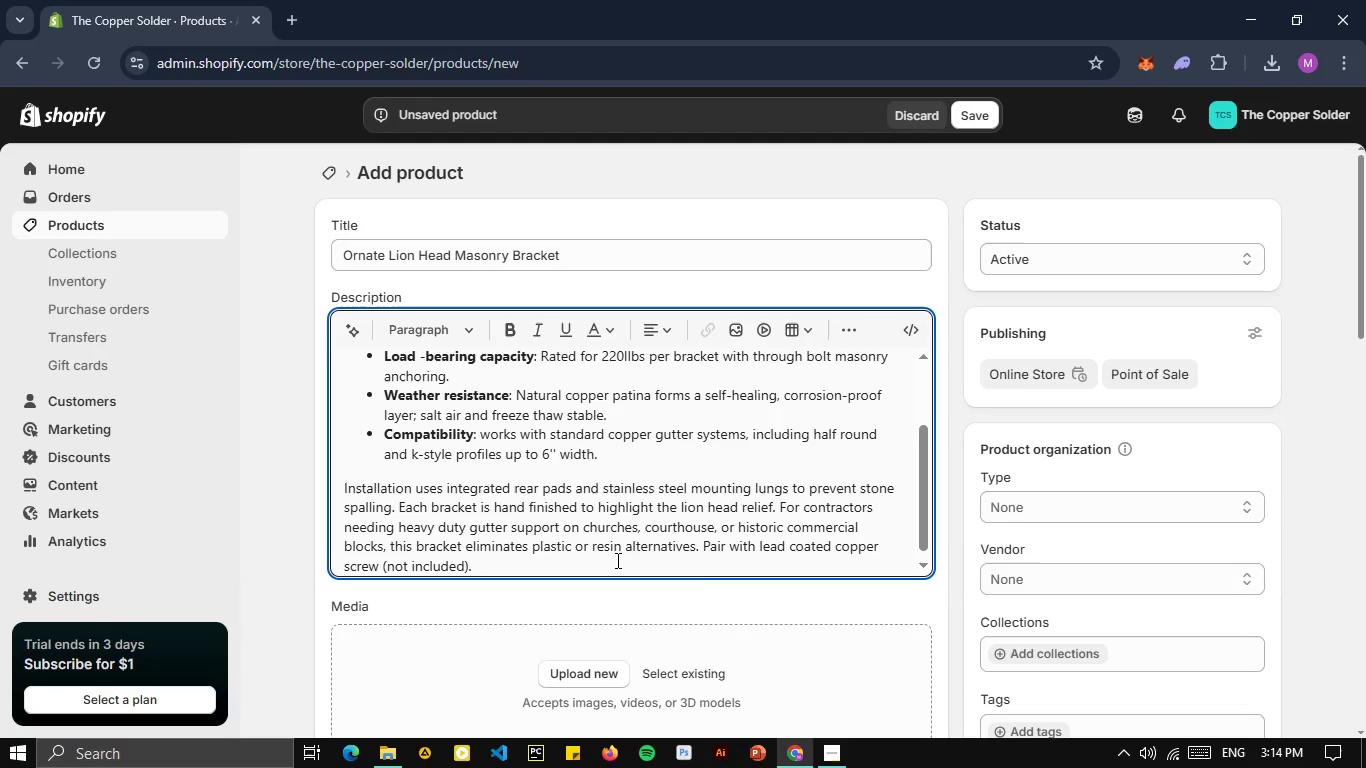 
type(. Backed by a 50 year )
 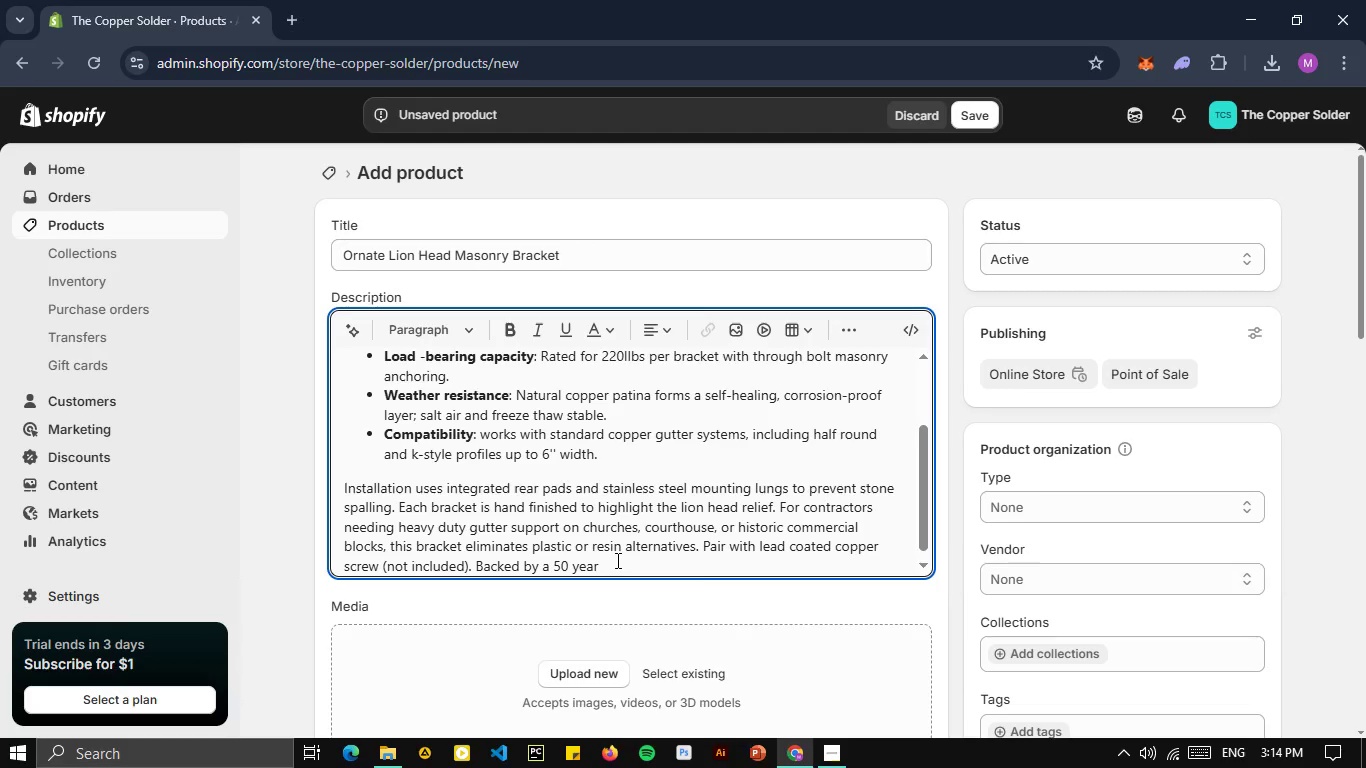 
type(expected service life )
key(Backspace)
type(. Techinical keyword:)
 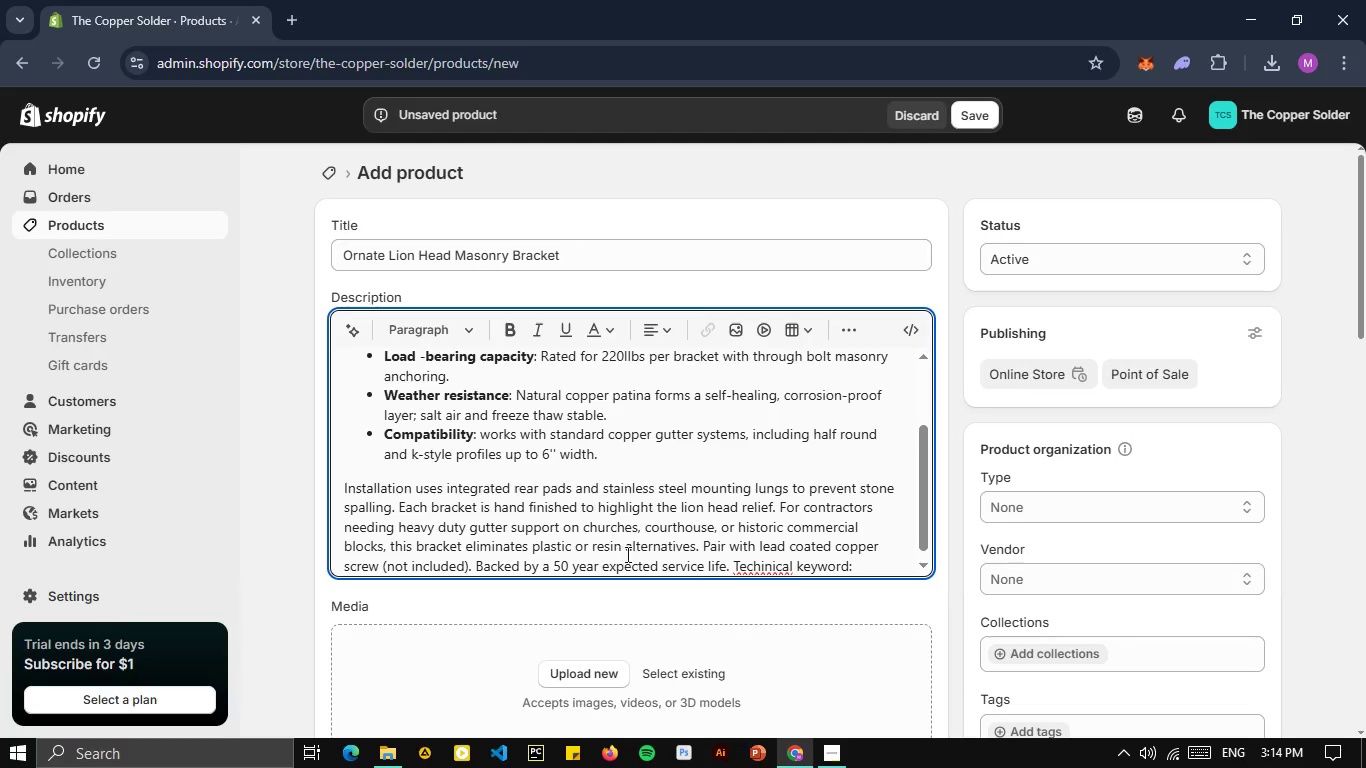 
wait(5.84)
 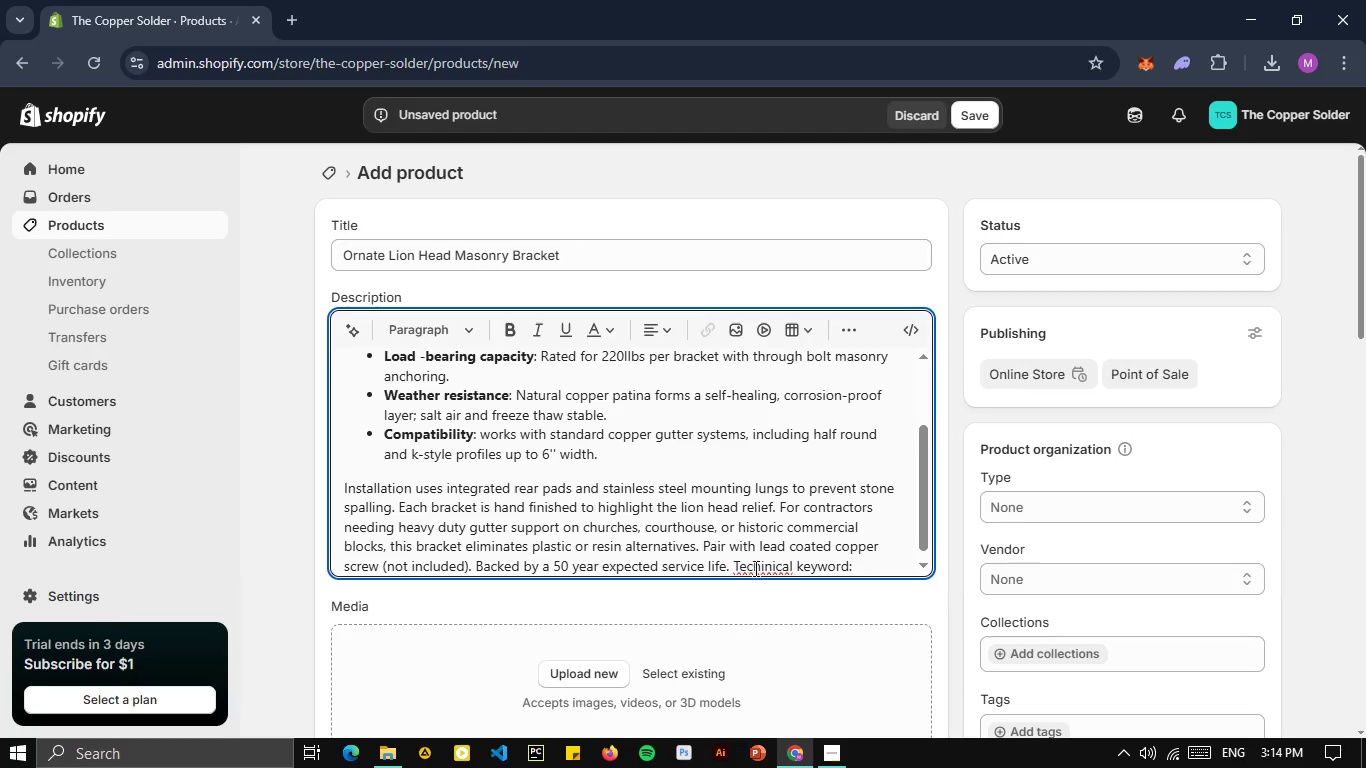 
left_click([763, 564])
 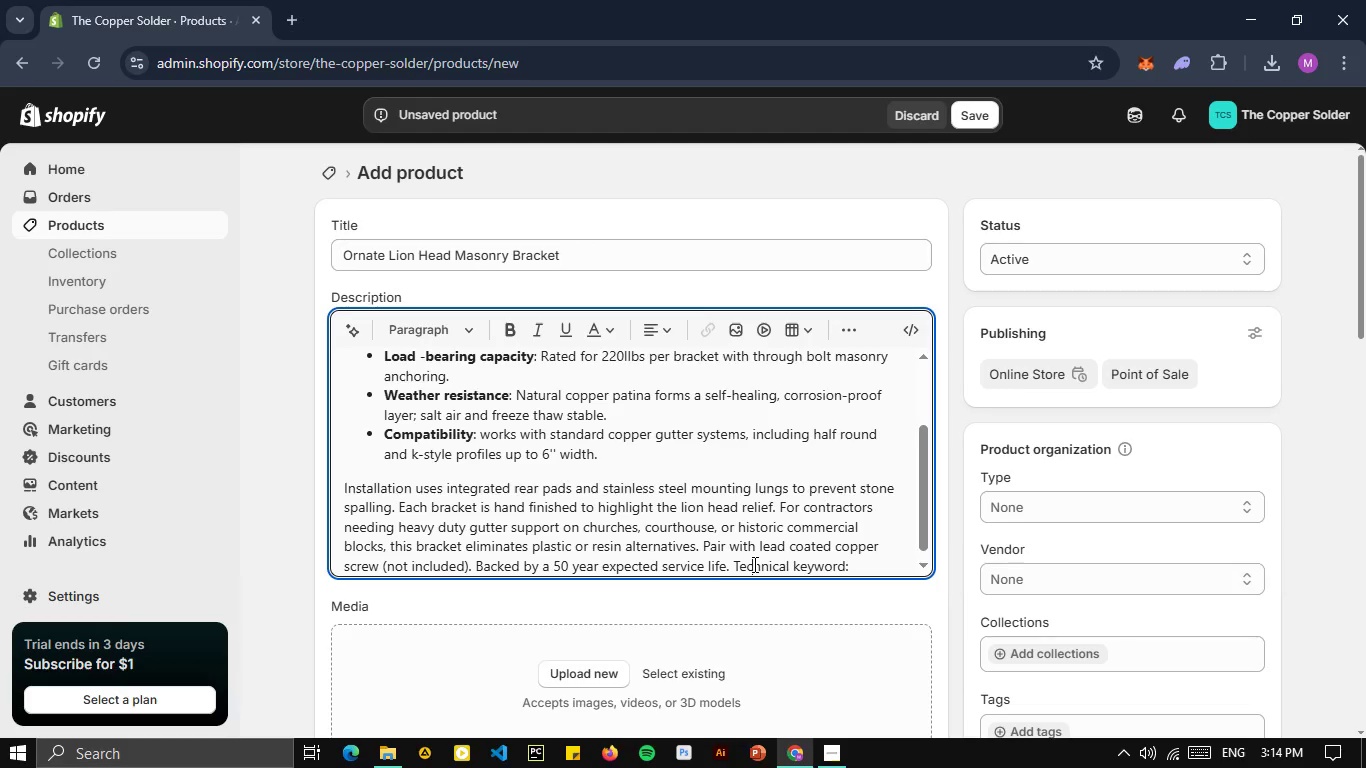 
key(Backspace)
 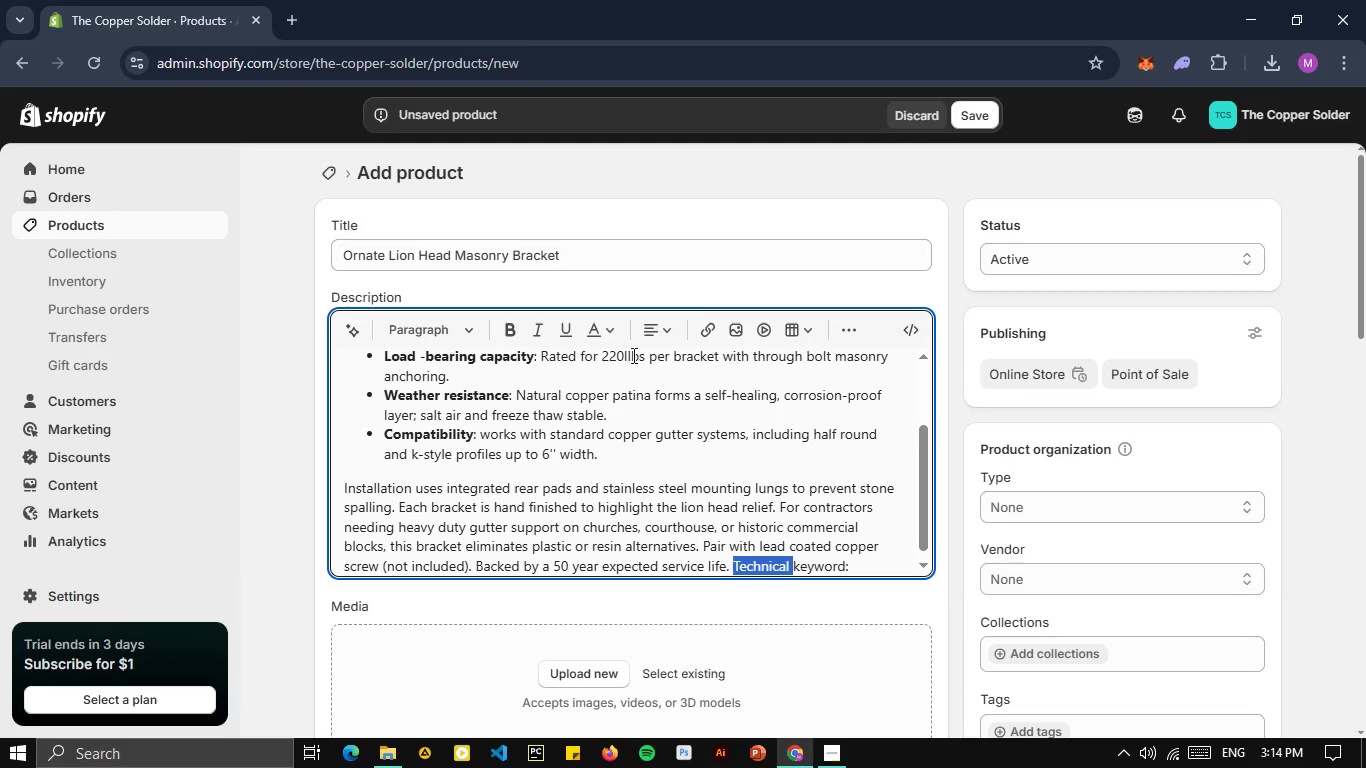 
double_click([753, 564])
 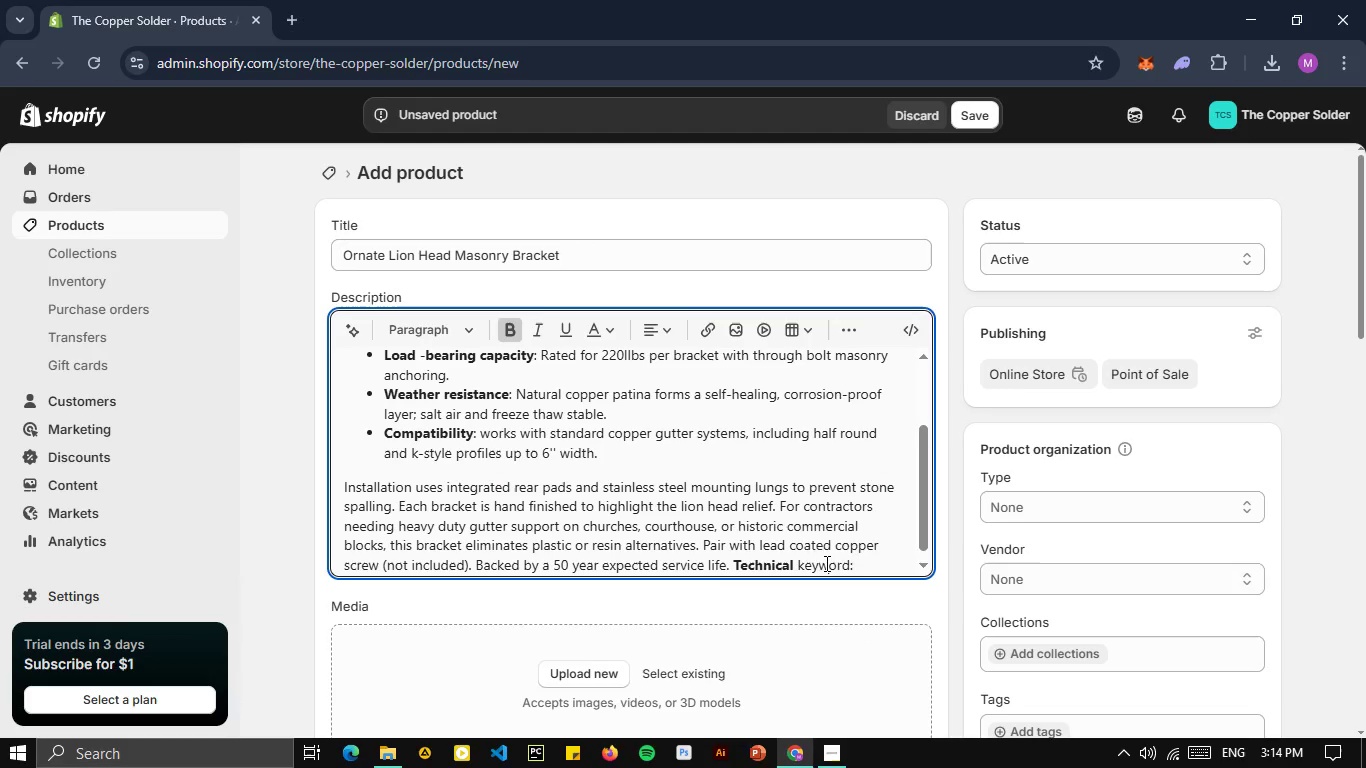 
left_click([516, 331])
 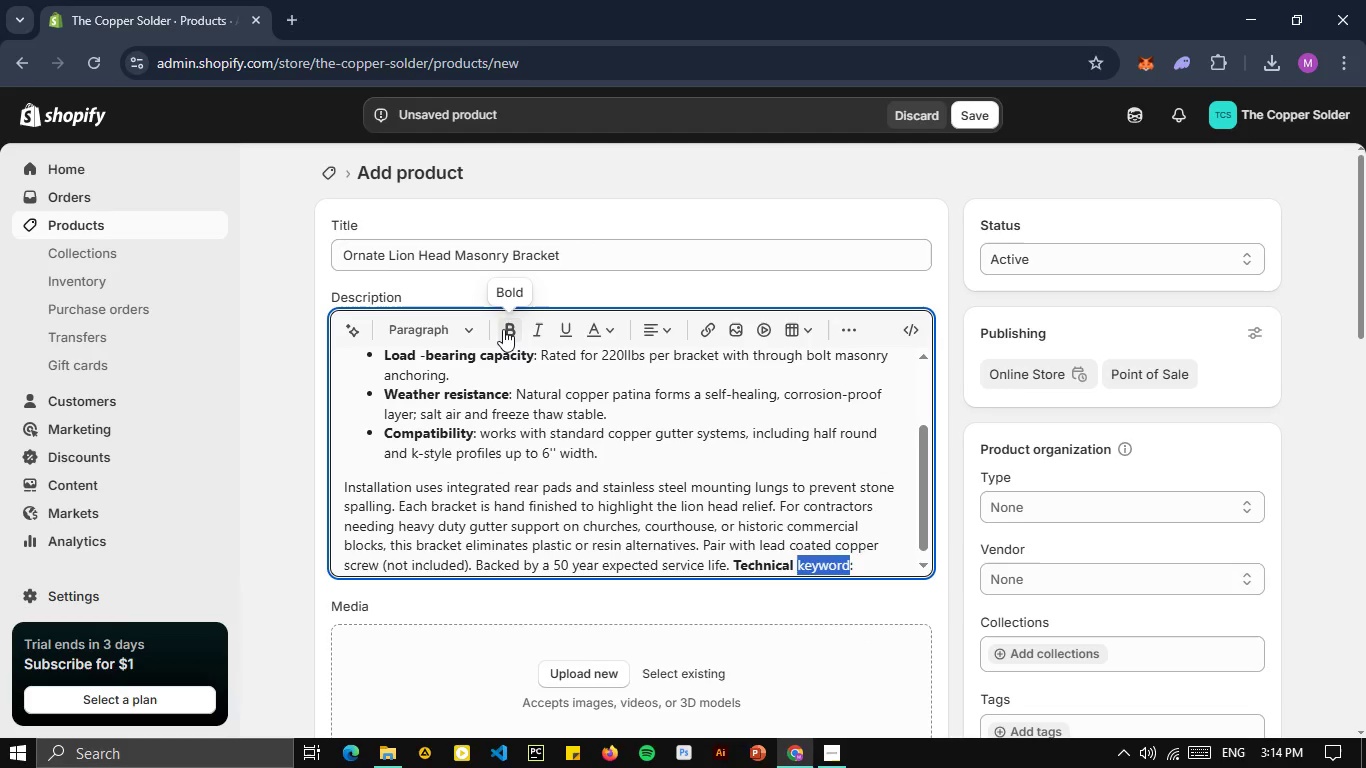 
double_click([825, 563])
 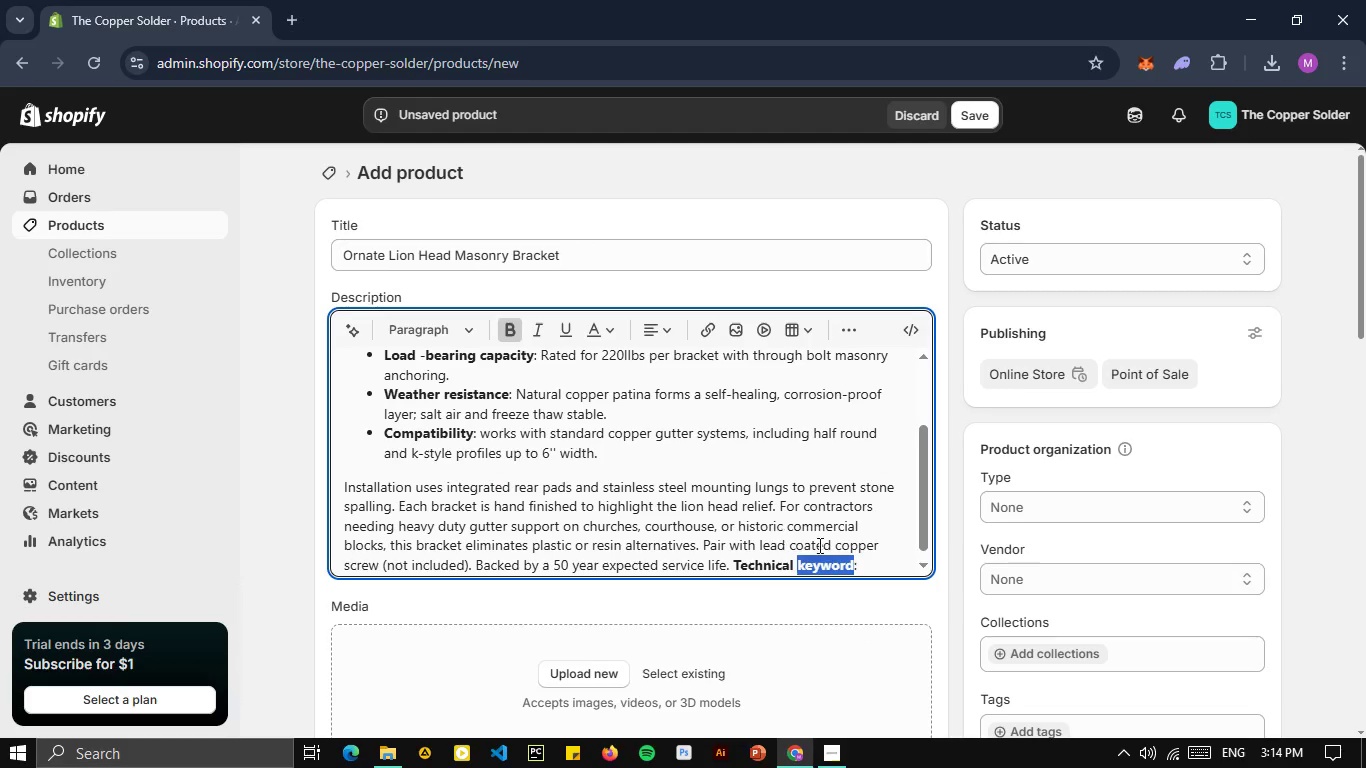 
left_click([511, 329])
 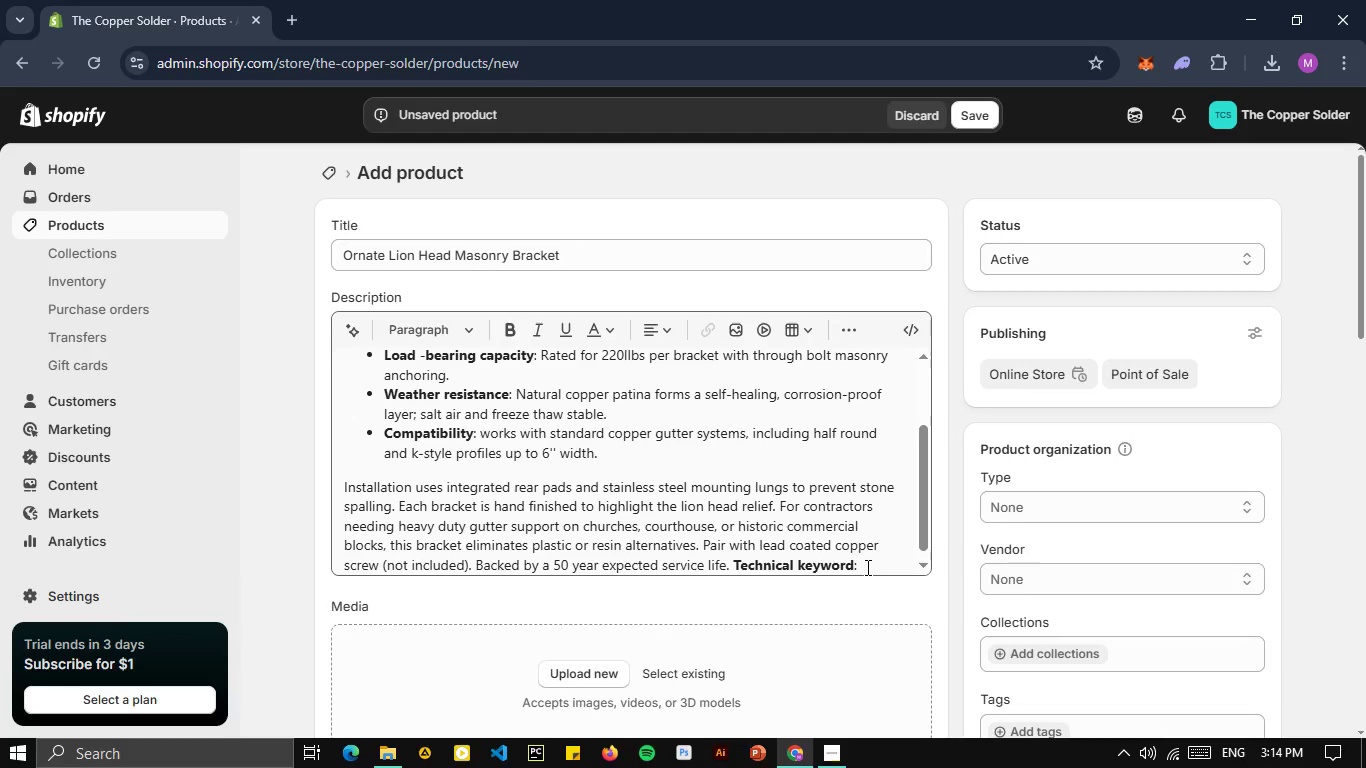 
left_click([824, 549])
 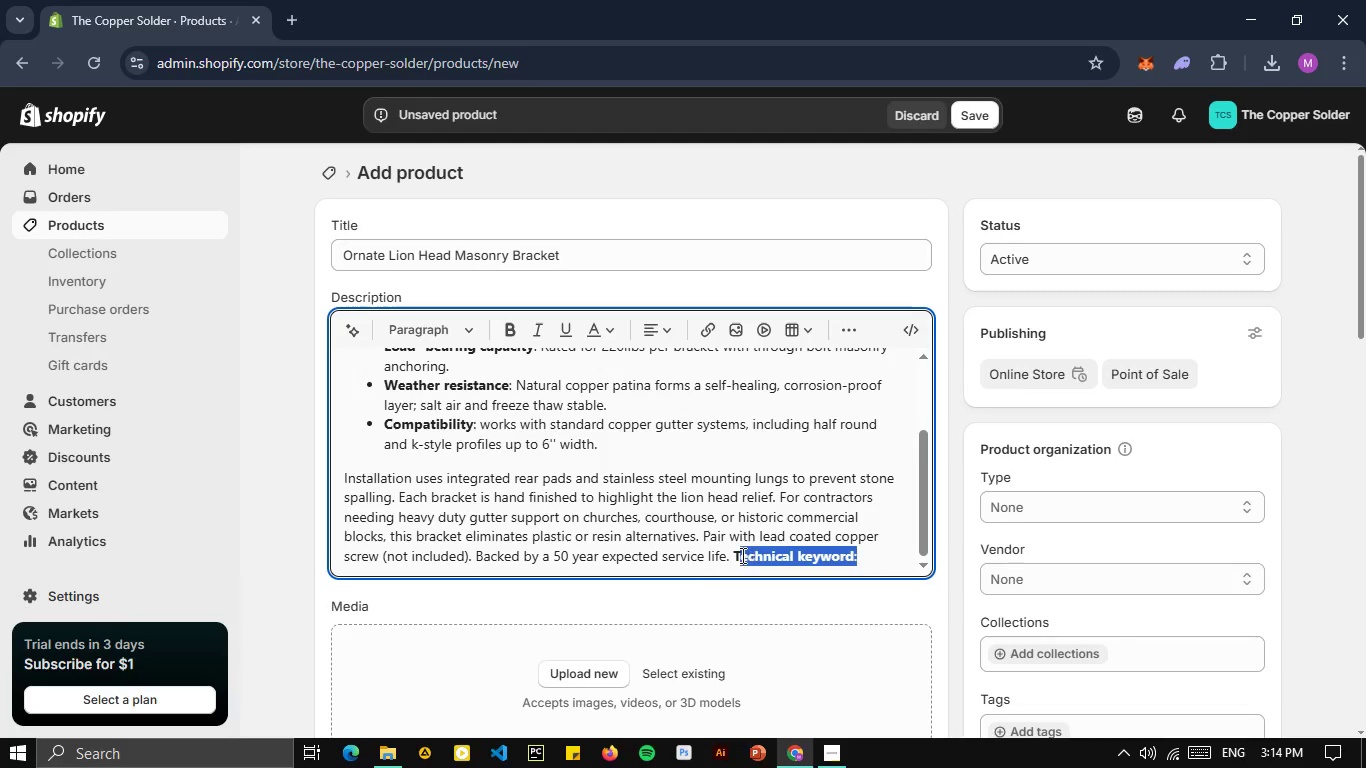 
left_click([859, 577])
 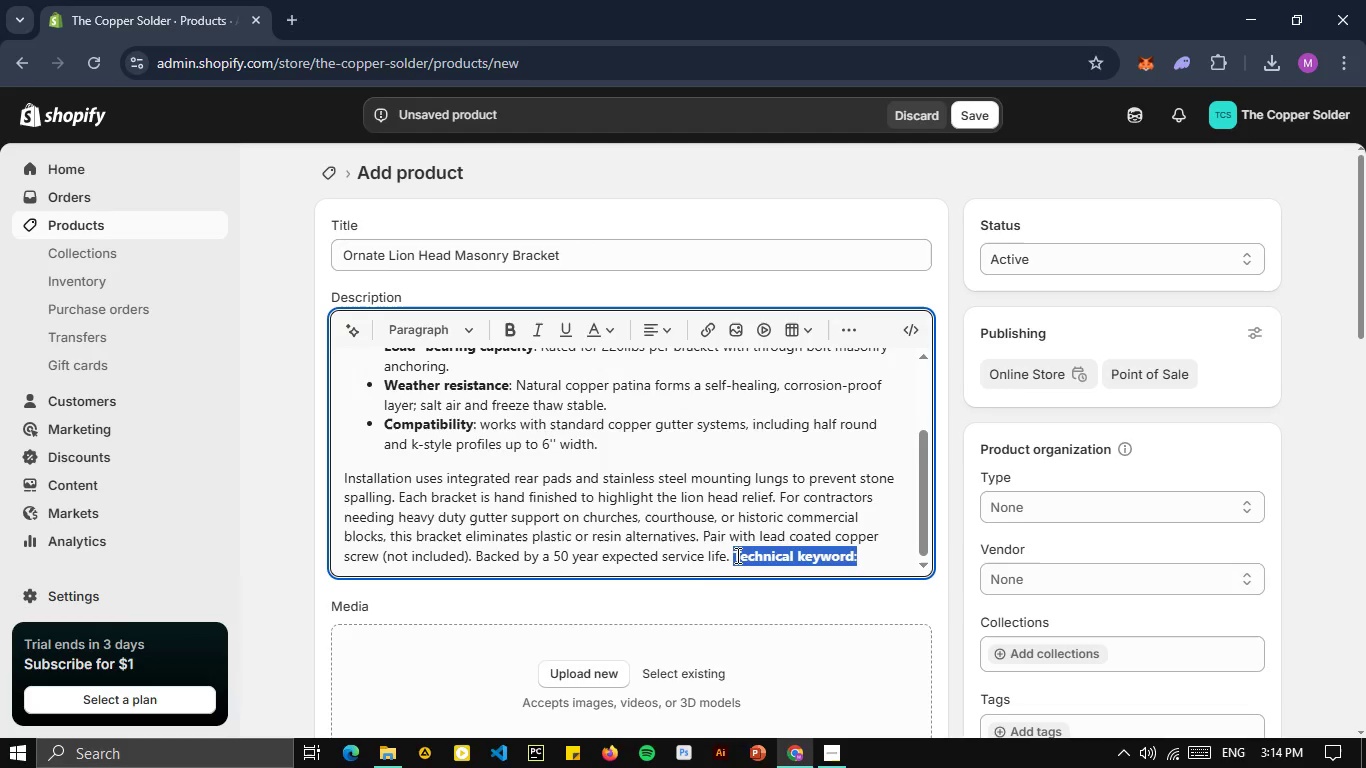 
left_click_drag(start_coordinate=[868, 566], to_coordinate=[736, 555])
 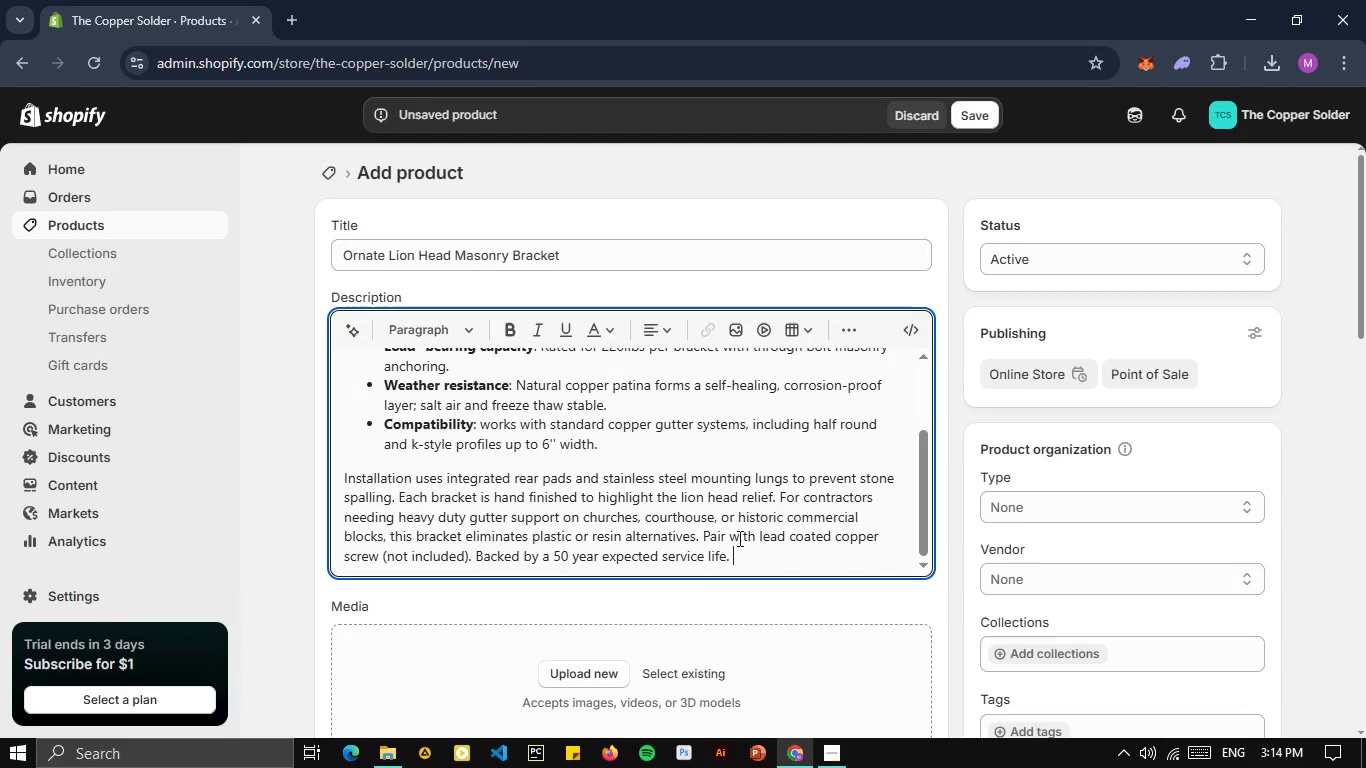 
key(Backspace)
 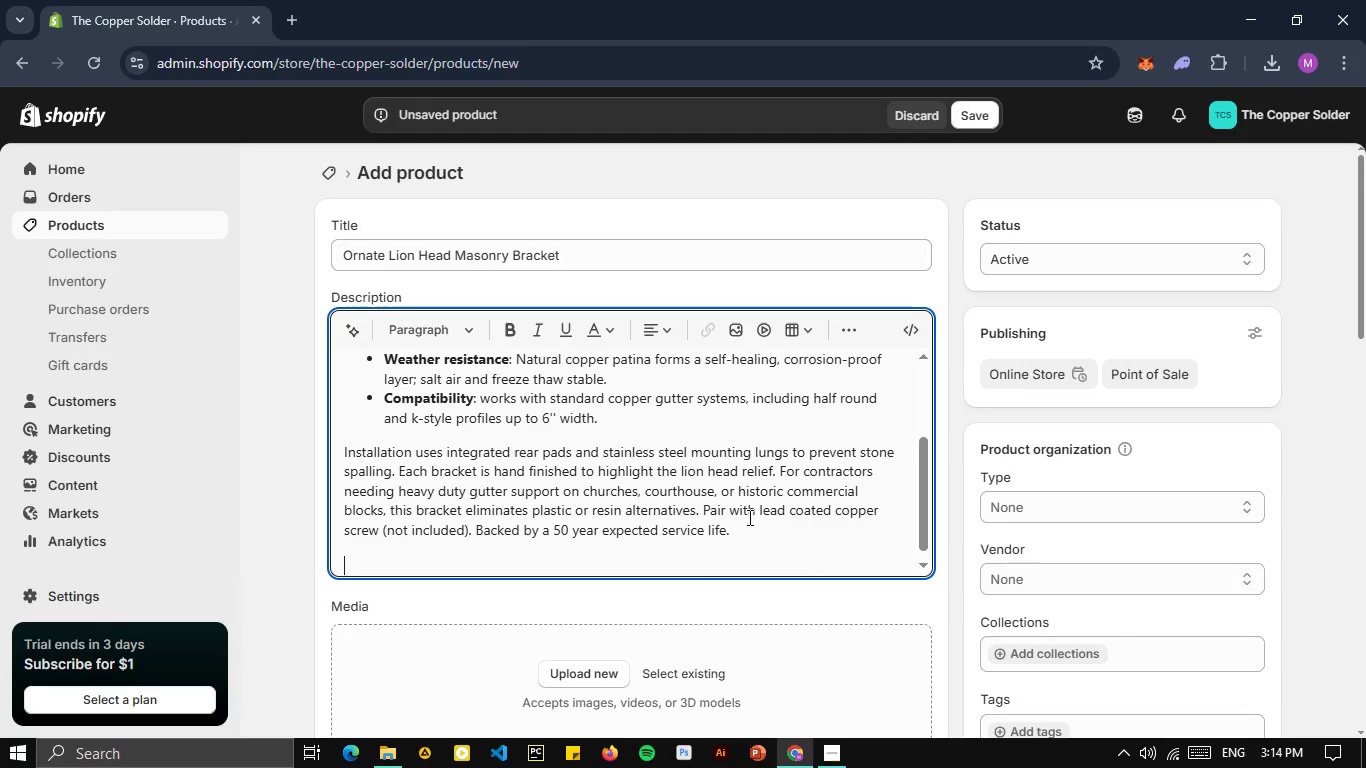 
key(Enter)
 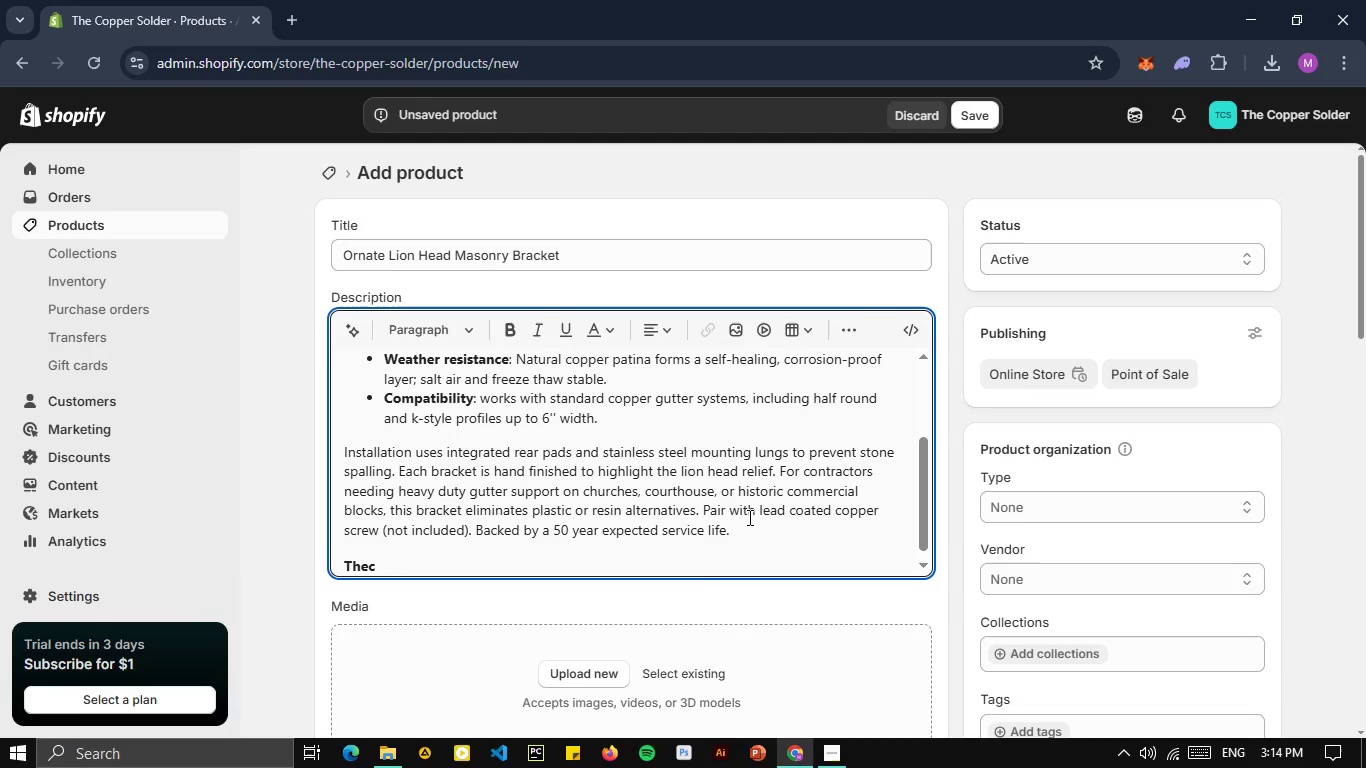 
type(Thecnical word")
key(Backspace)
type(:)
 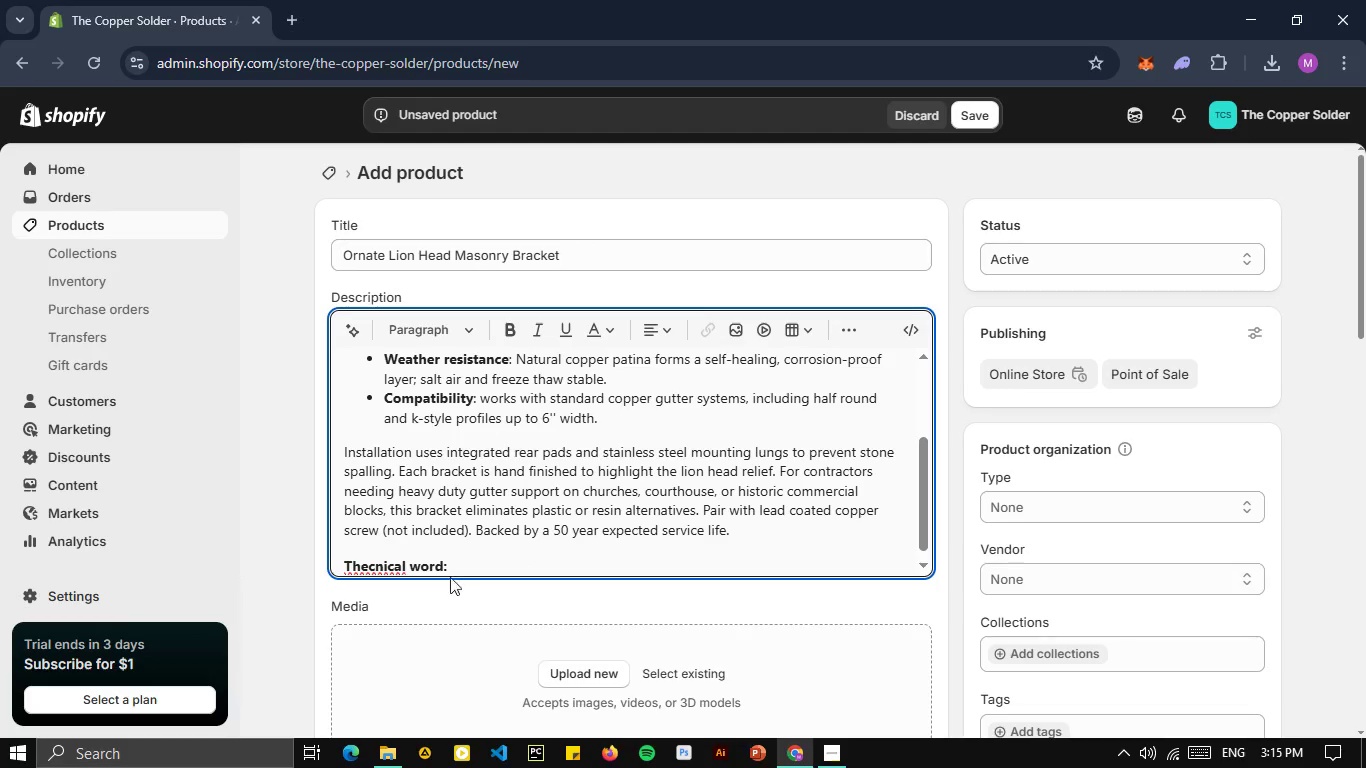 
left_click([370, 560])
 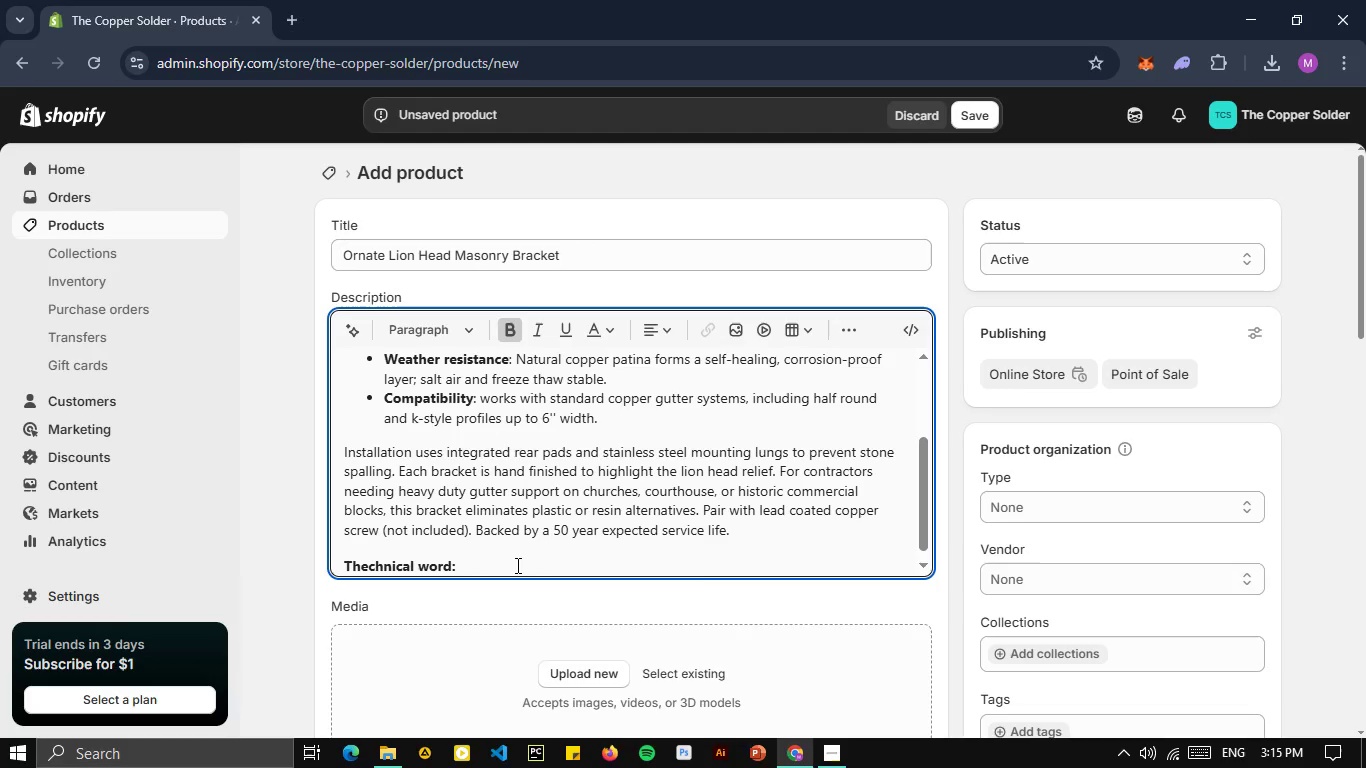 
key(ArrowRight)
 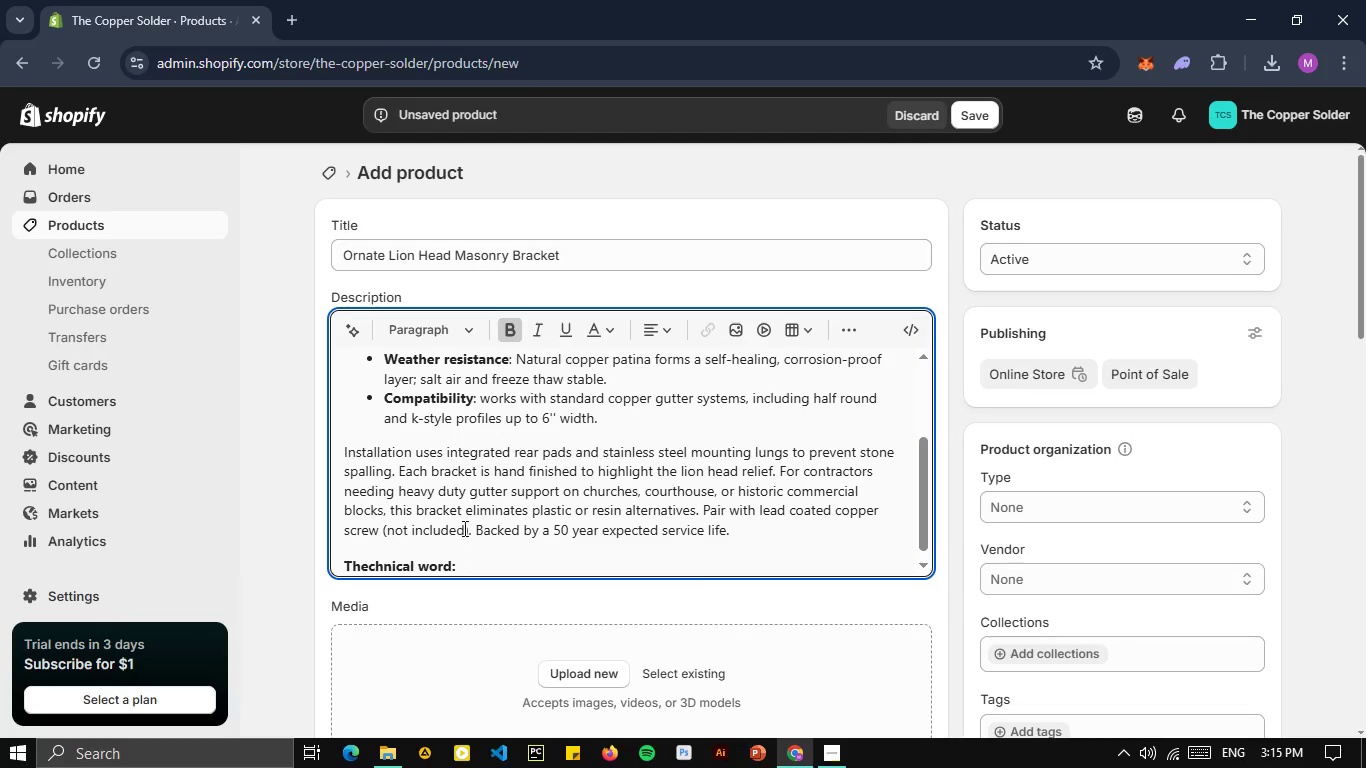 
key(H)
 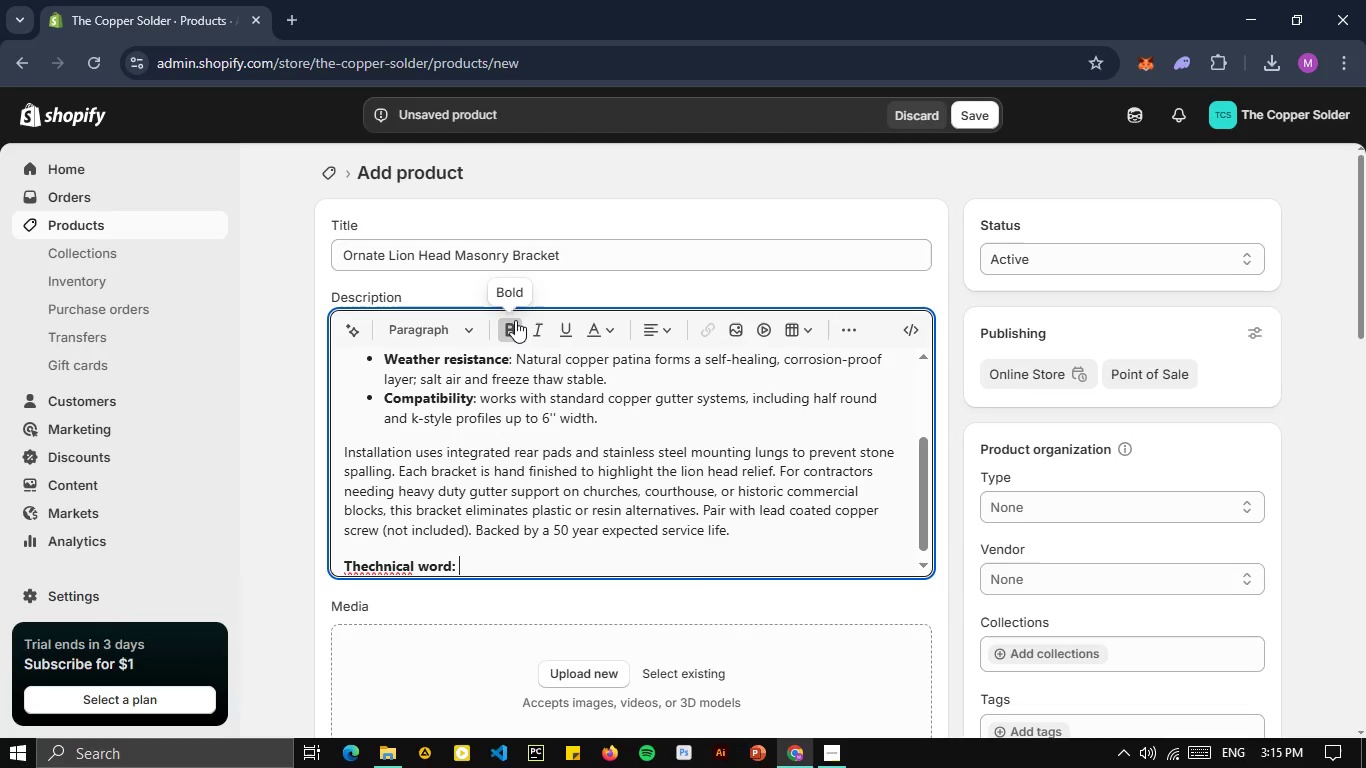 
left_click([516, 565])
 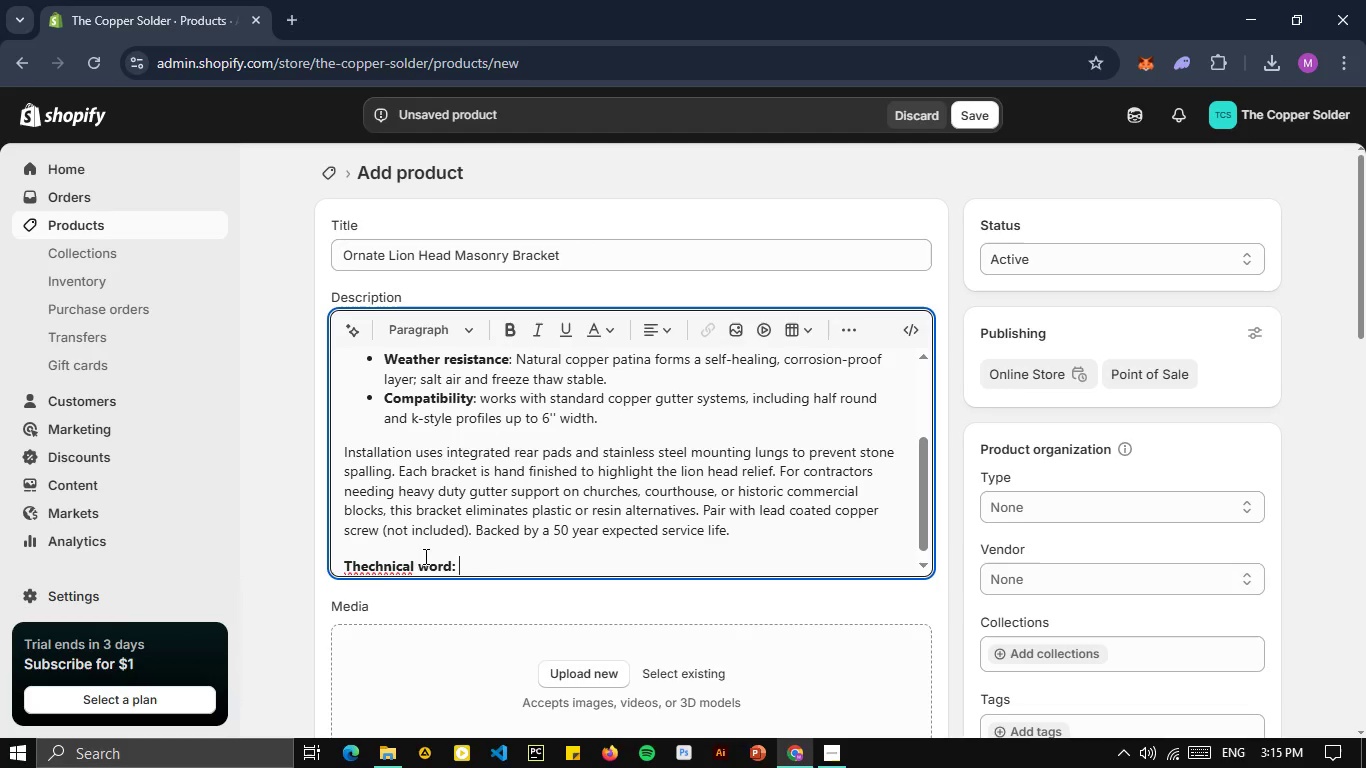 
key(Space)
 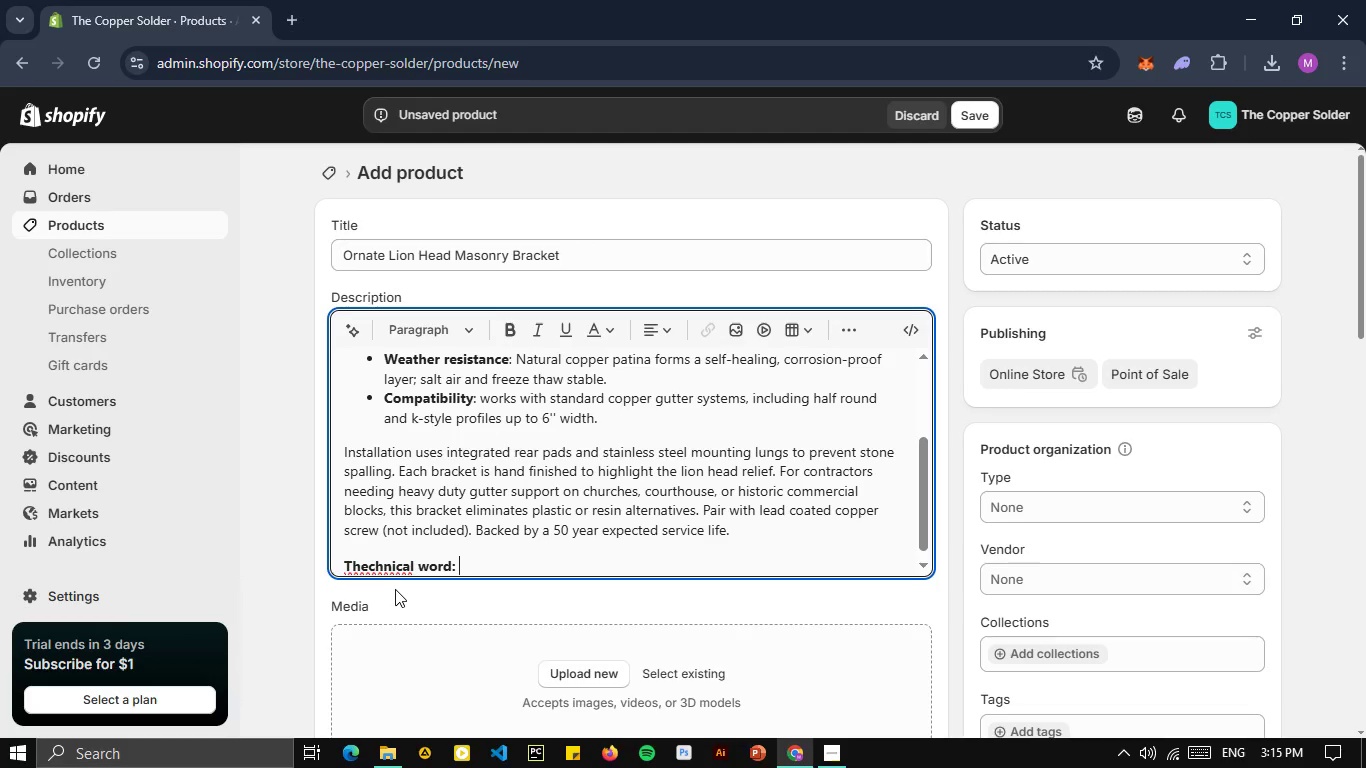 
left_click([515, 320])
 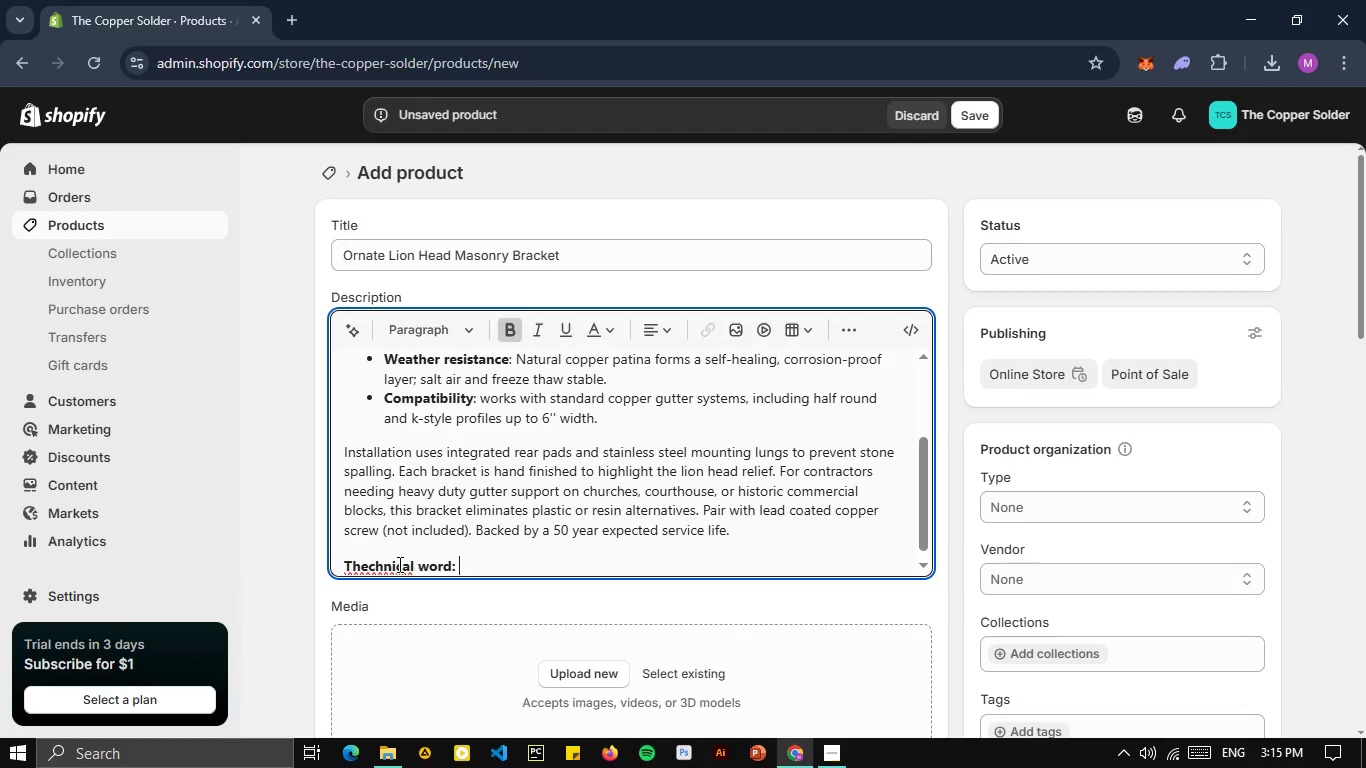 
left_click([398, 564])
 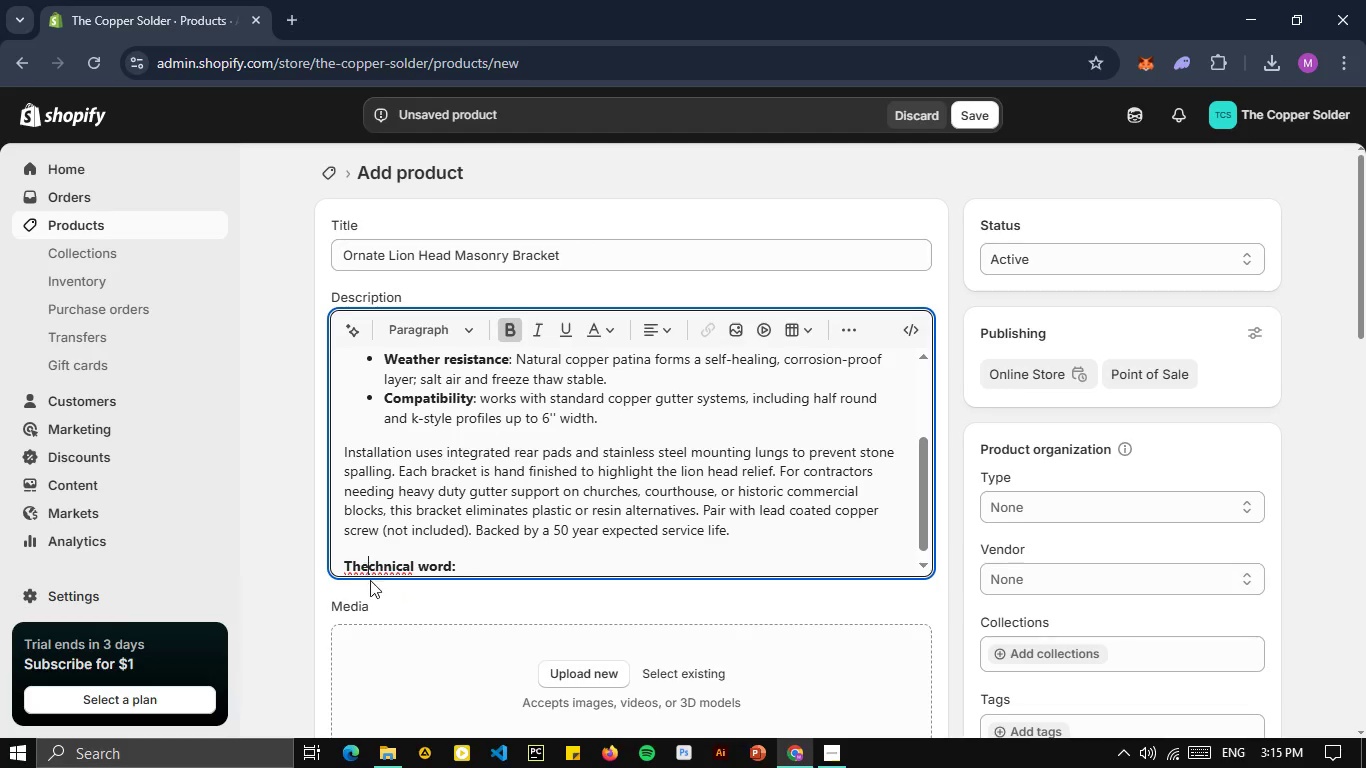 
wait(5.27)
 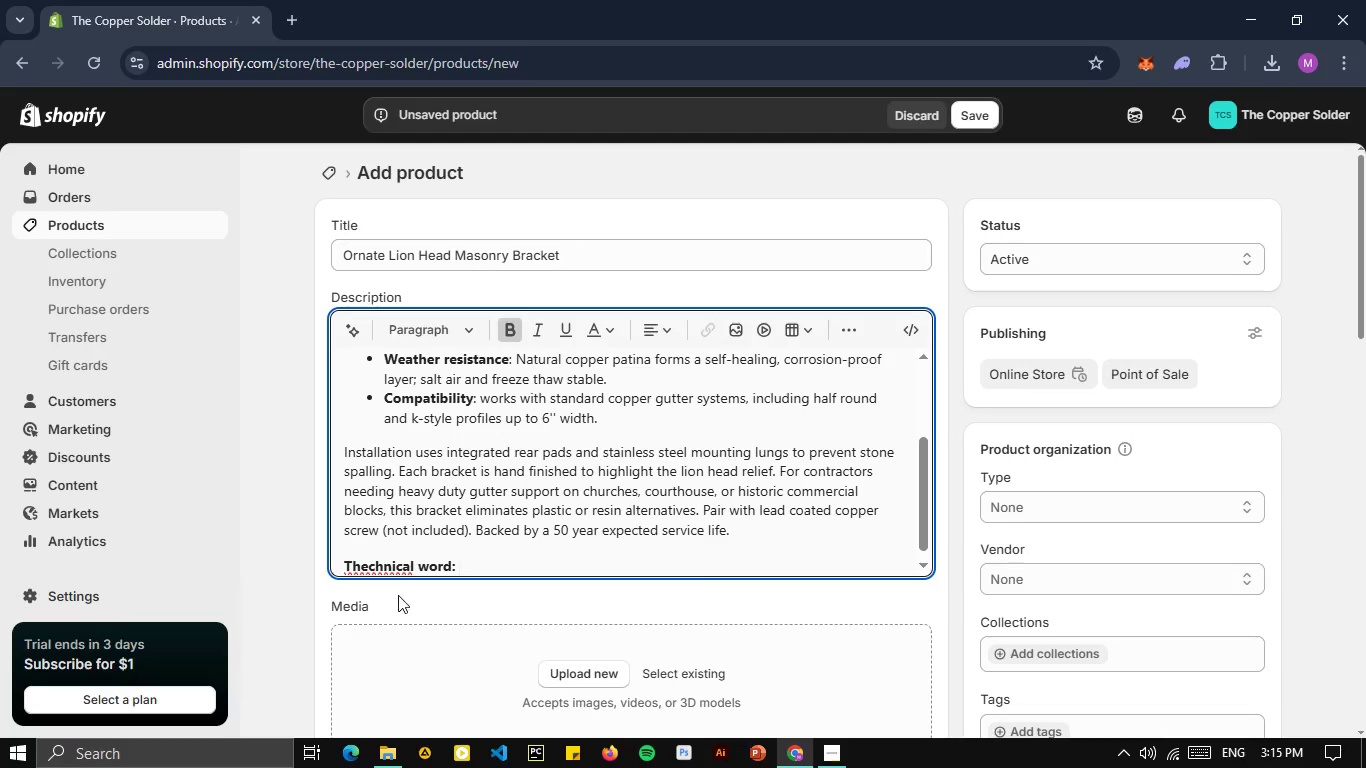 
left_click([365, 566])
 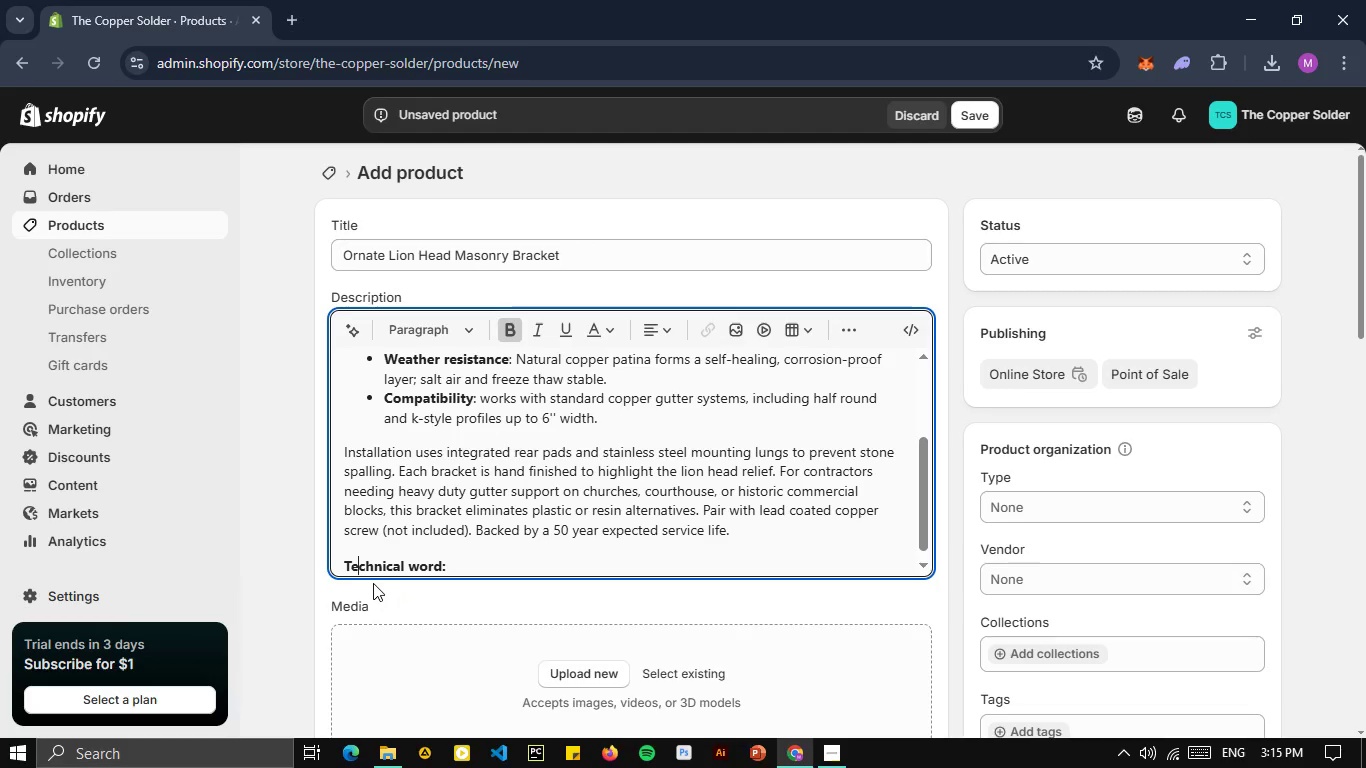 
key(Backspace)
 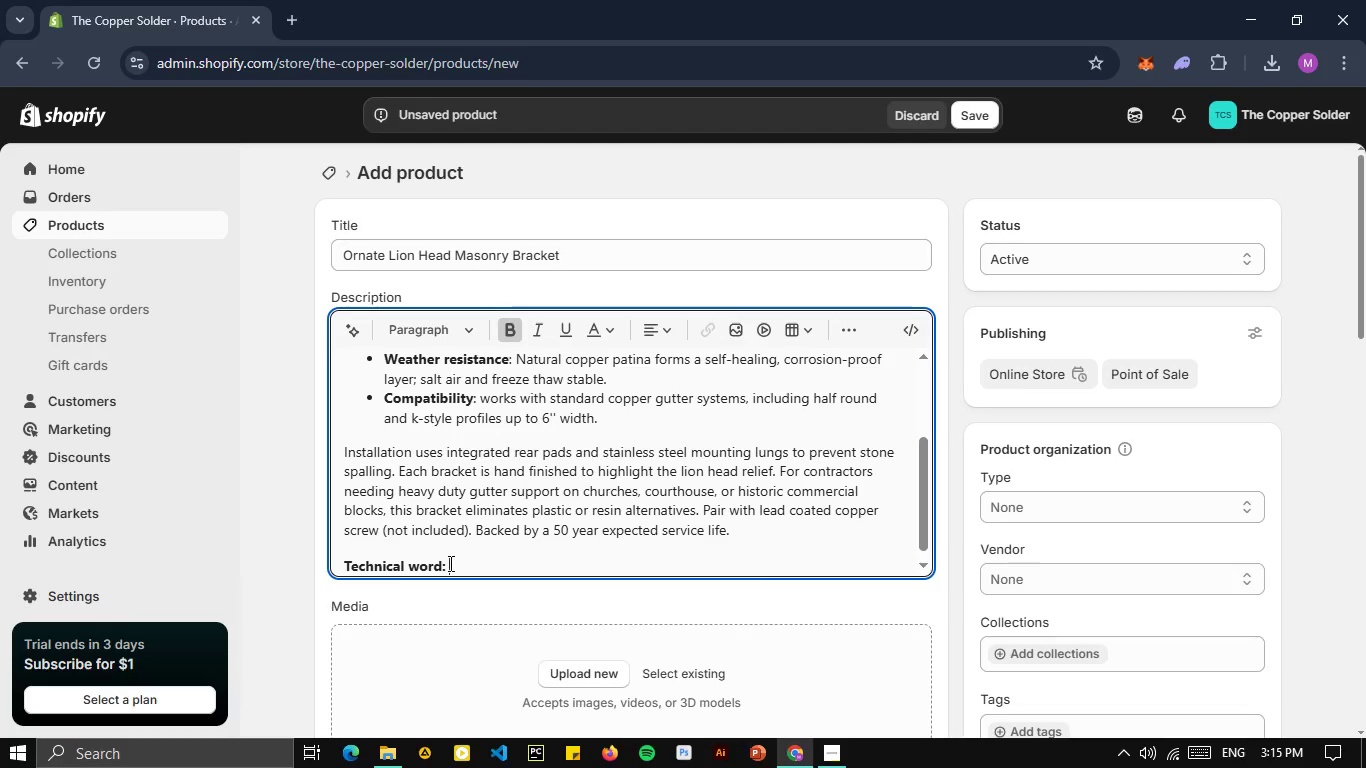 
key(Backspace)
 